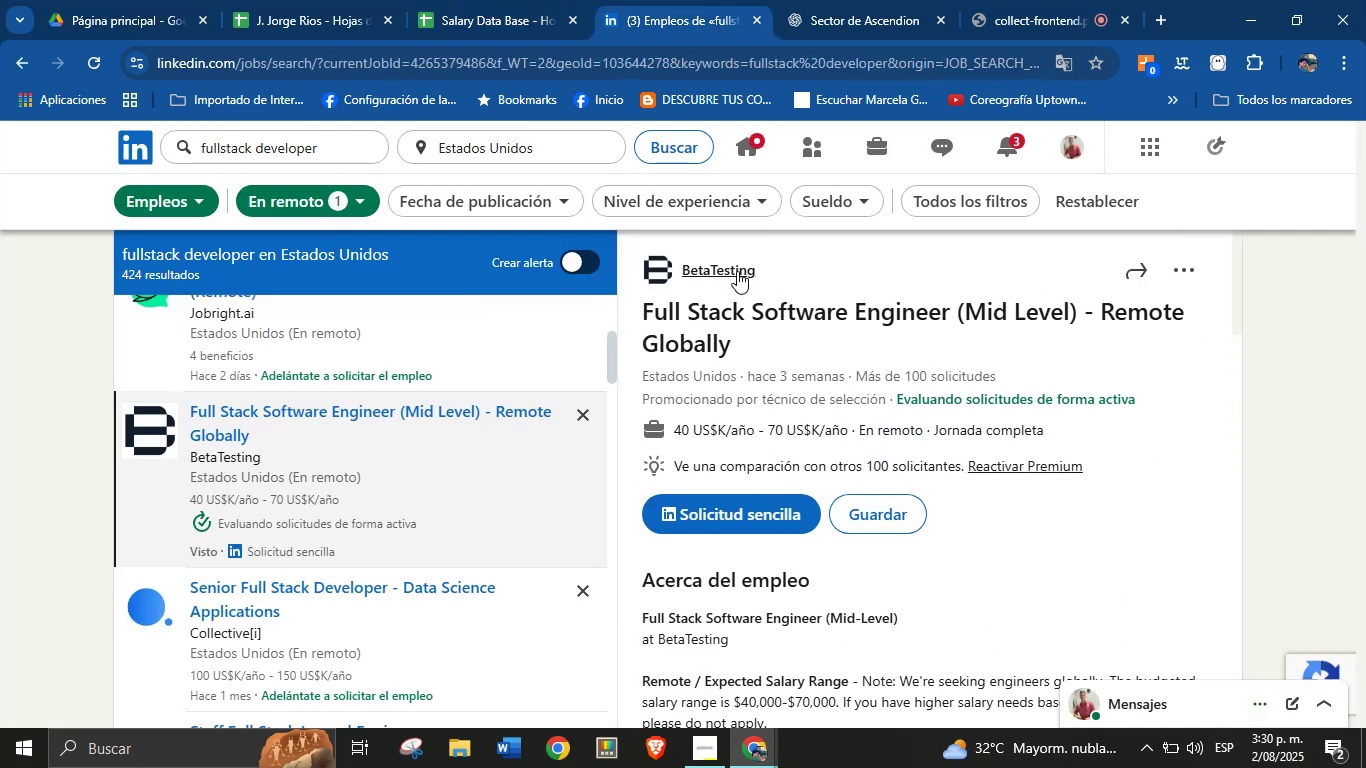 
right_click([737, 269])
 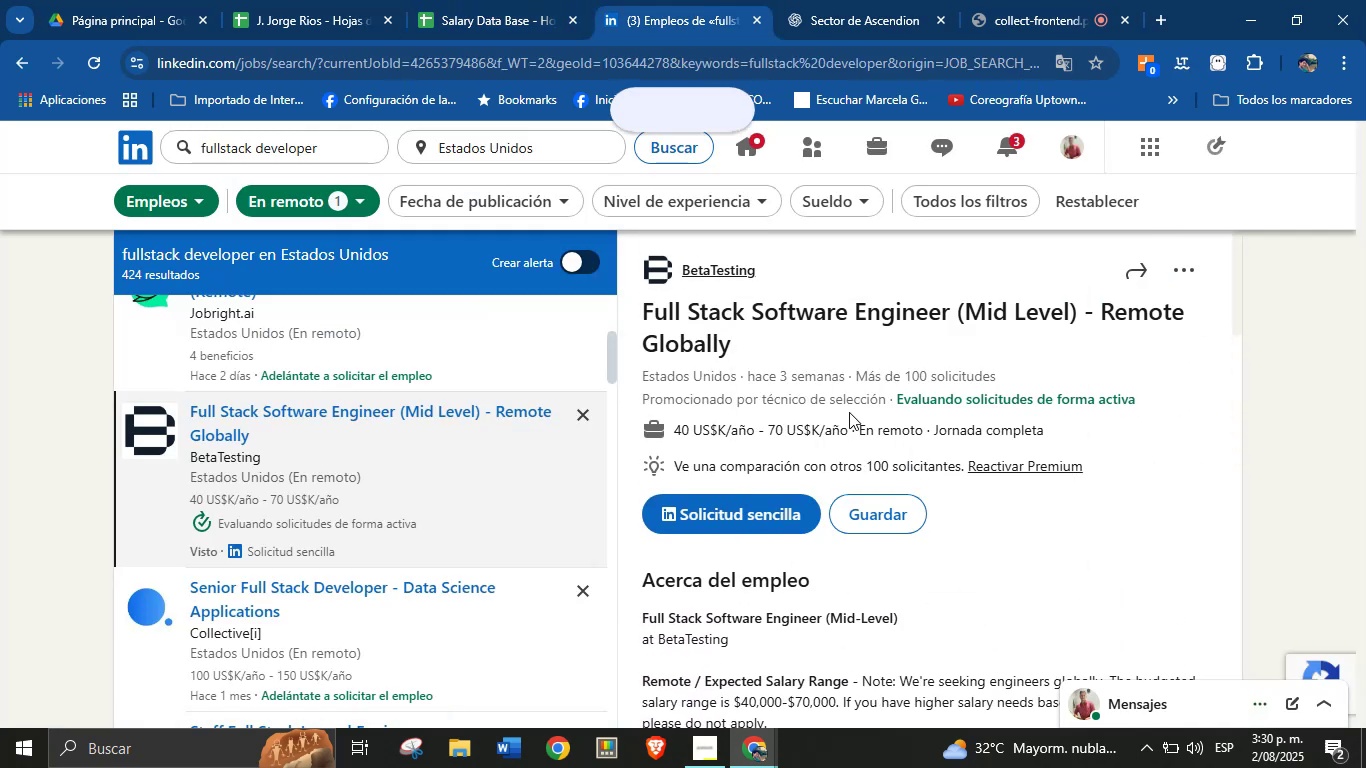 
double_click([867, 0])
 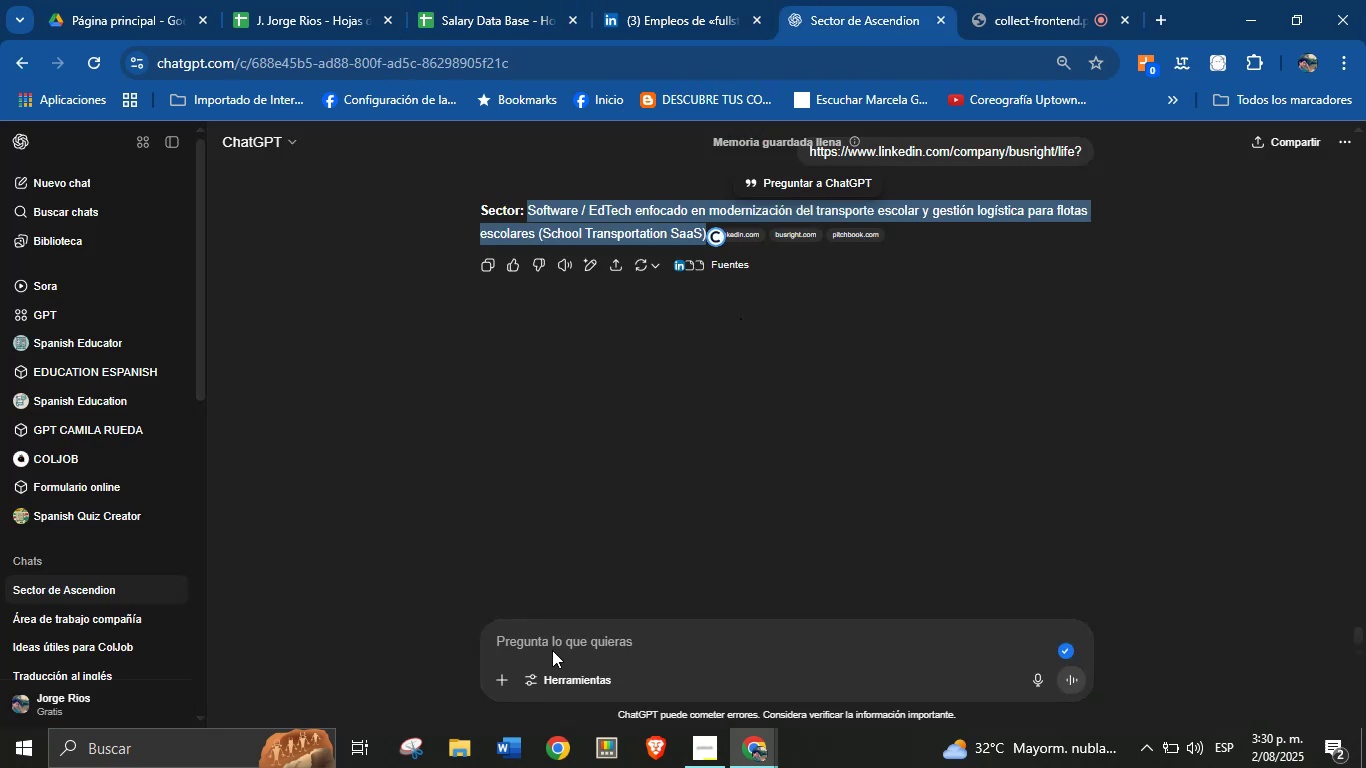 
left_click([554, 648])
 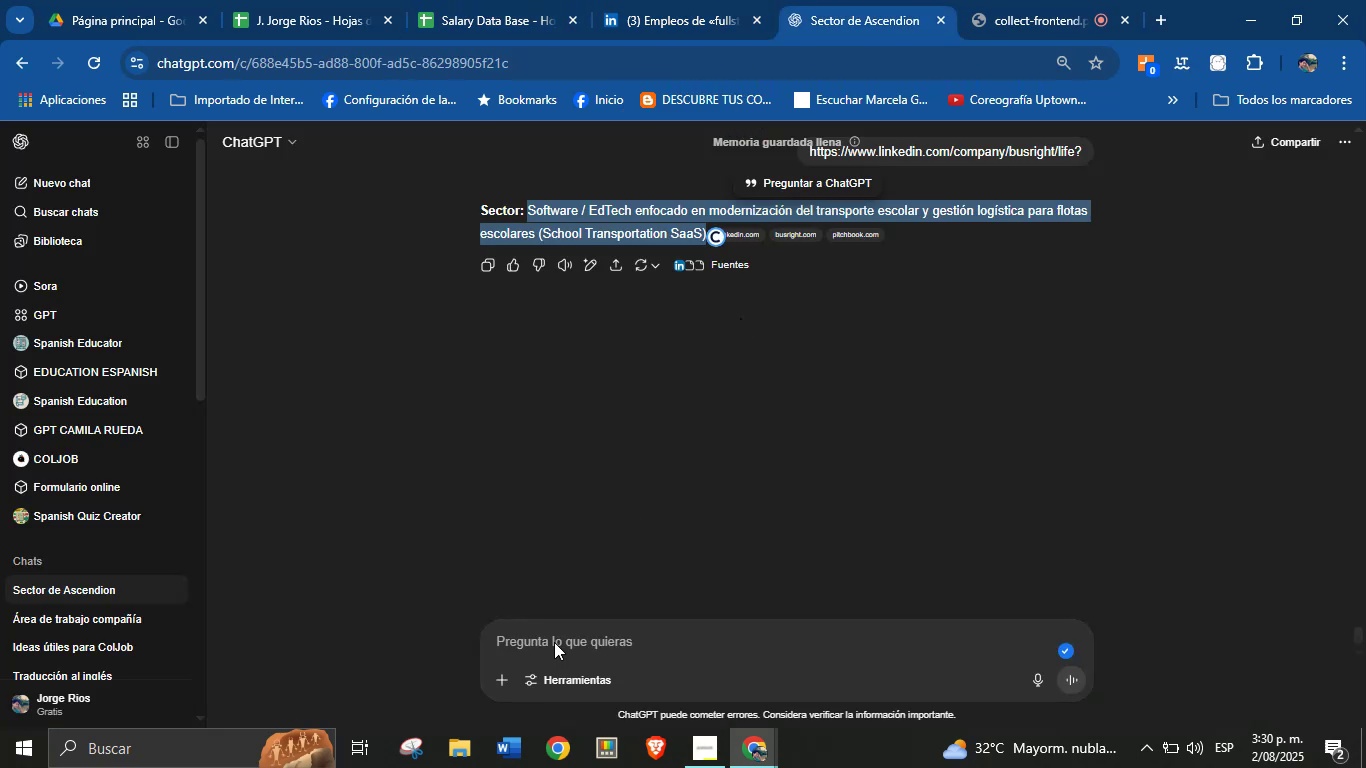 
left_click([554, 641])
 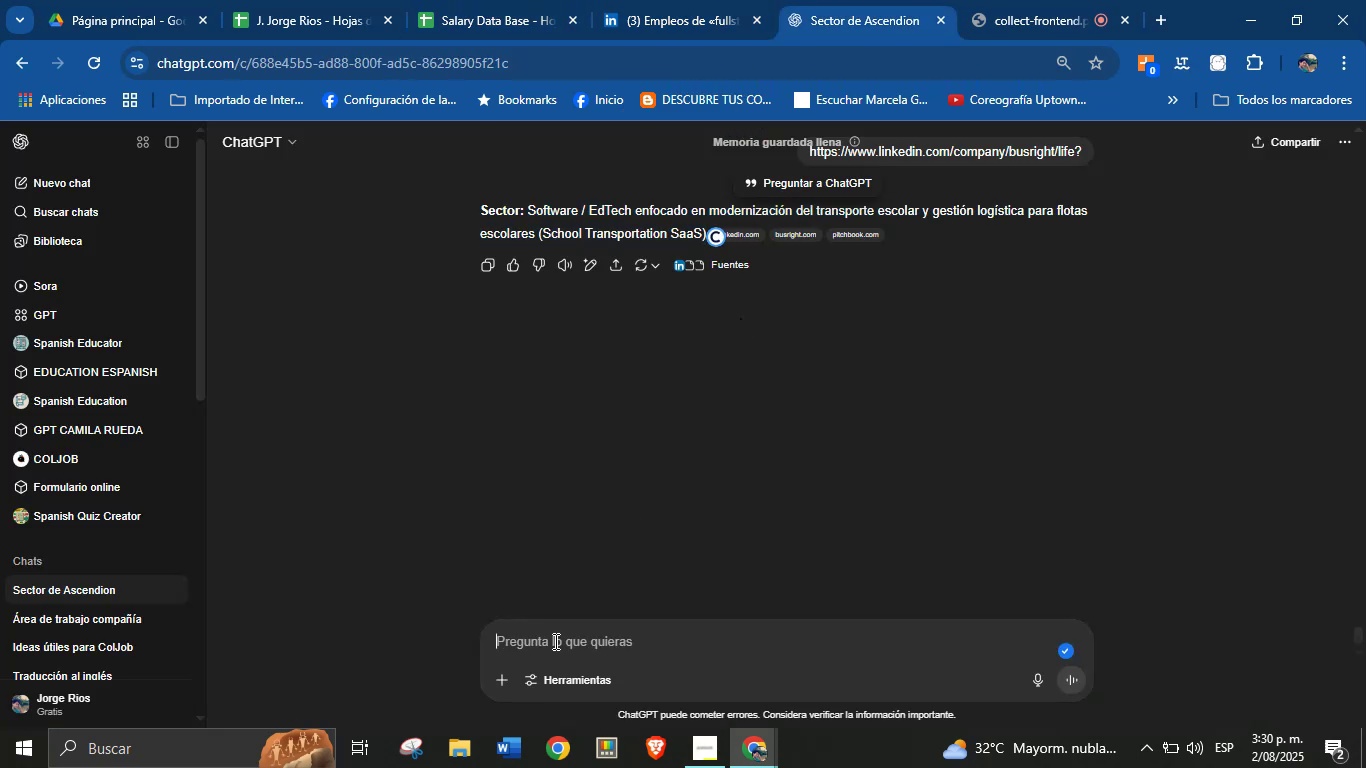 
key(Control+ControlLeft)
 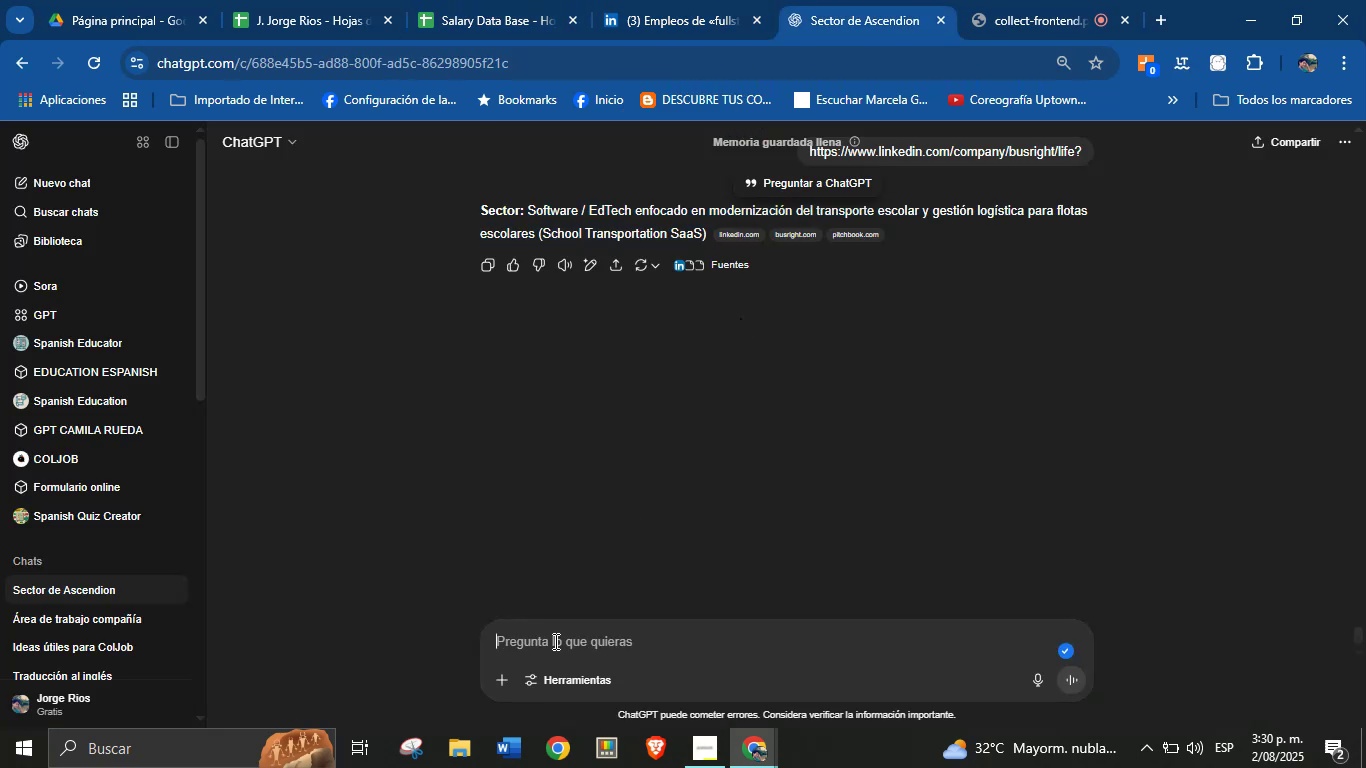 
key(Break)
 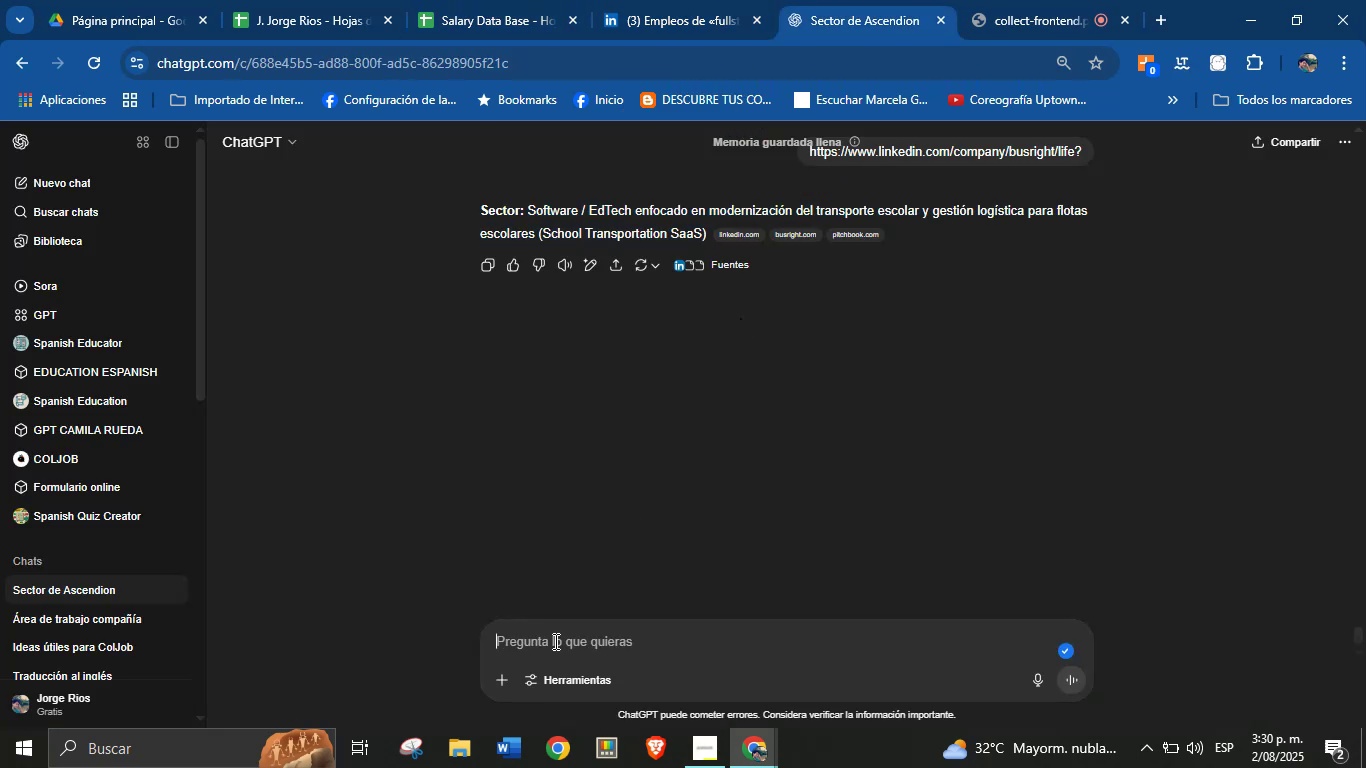 
key(Control+V)
 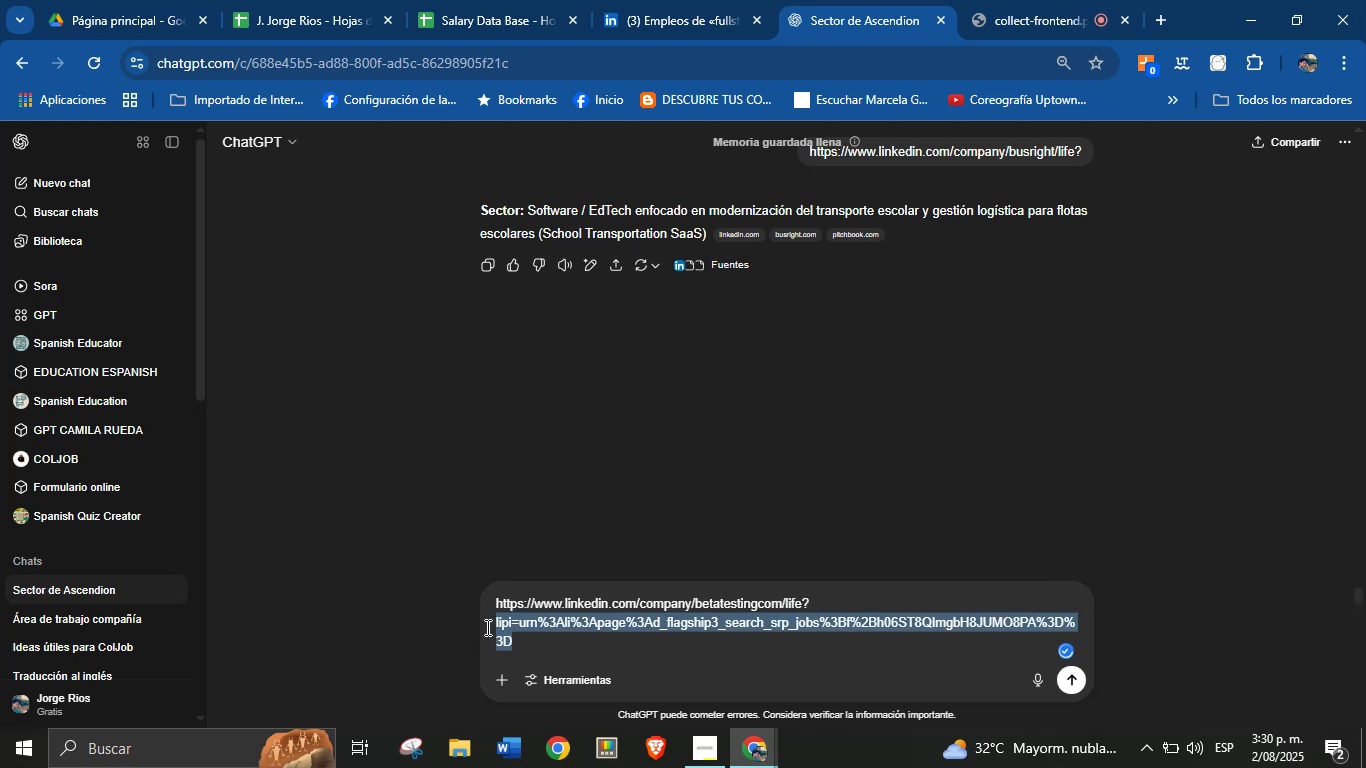 
key(Backspace)
 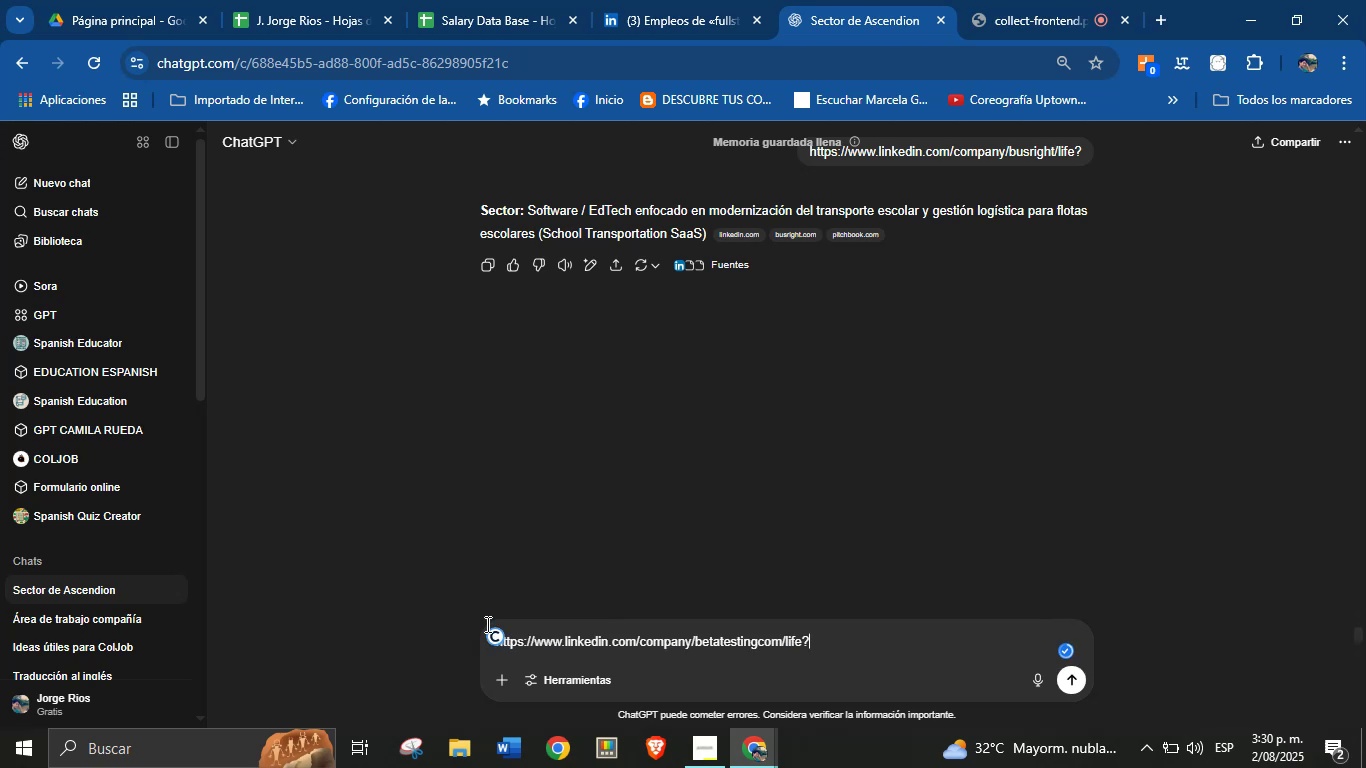 
key(Enter)
 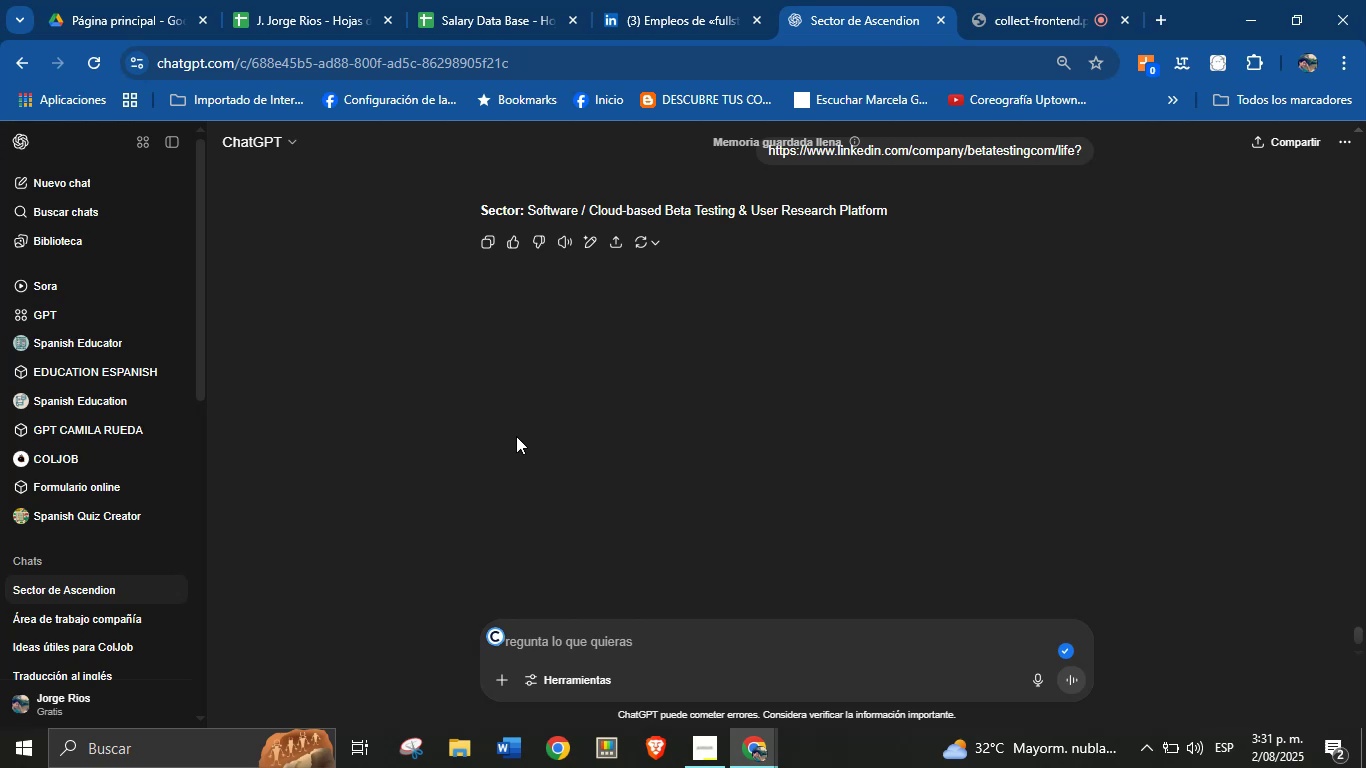 
wait(34.95)
 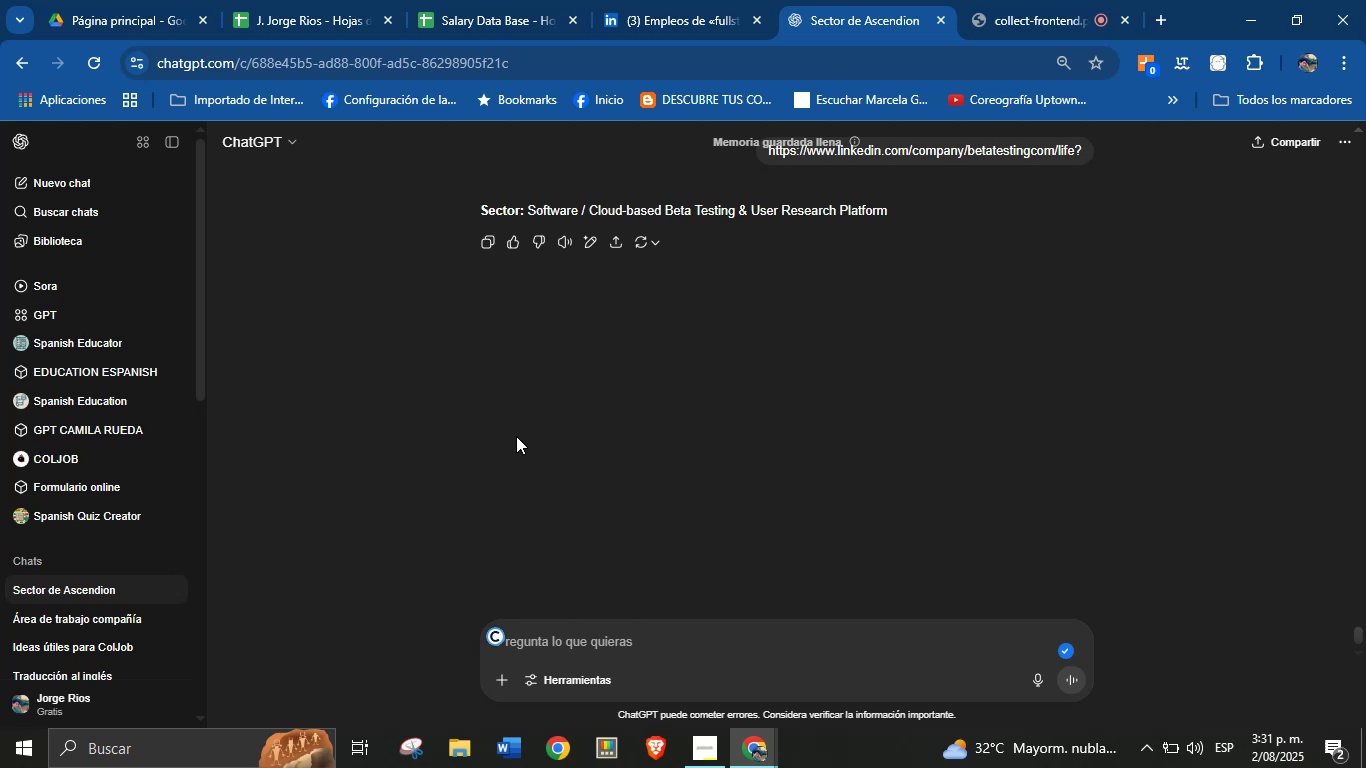 
key(Alt+AltLeft)
 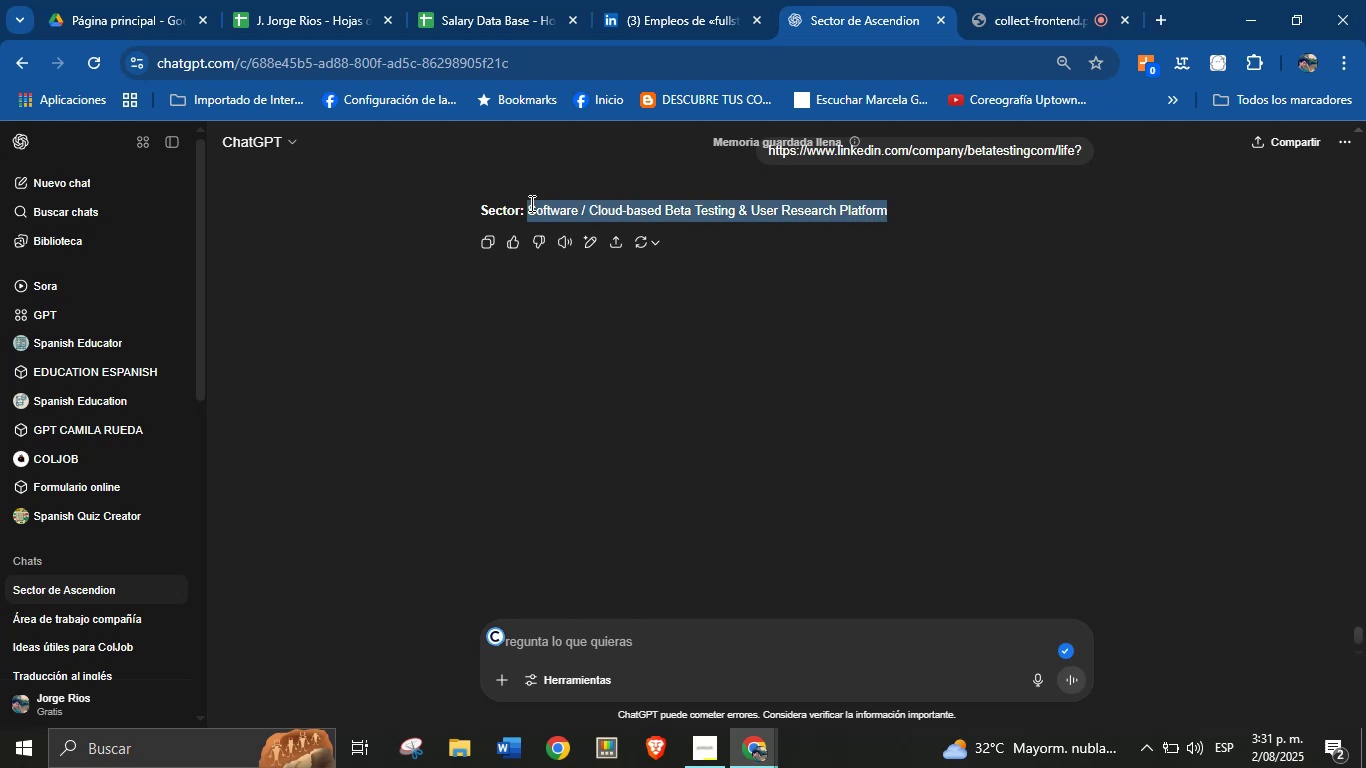 
key(Alt+Control+ControlLeft)
 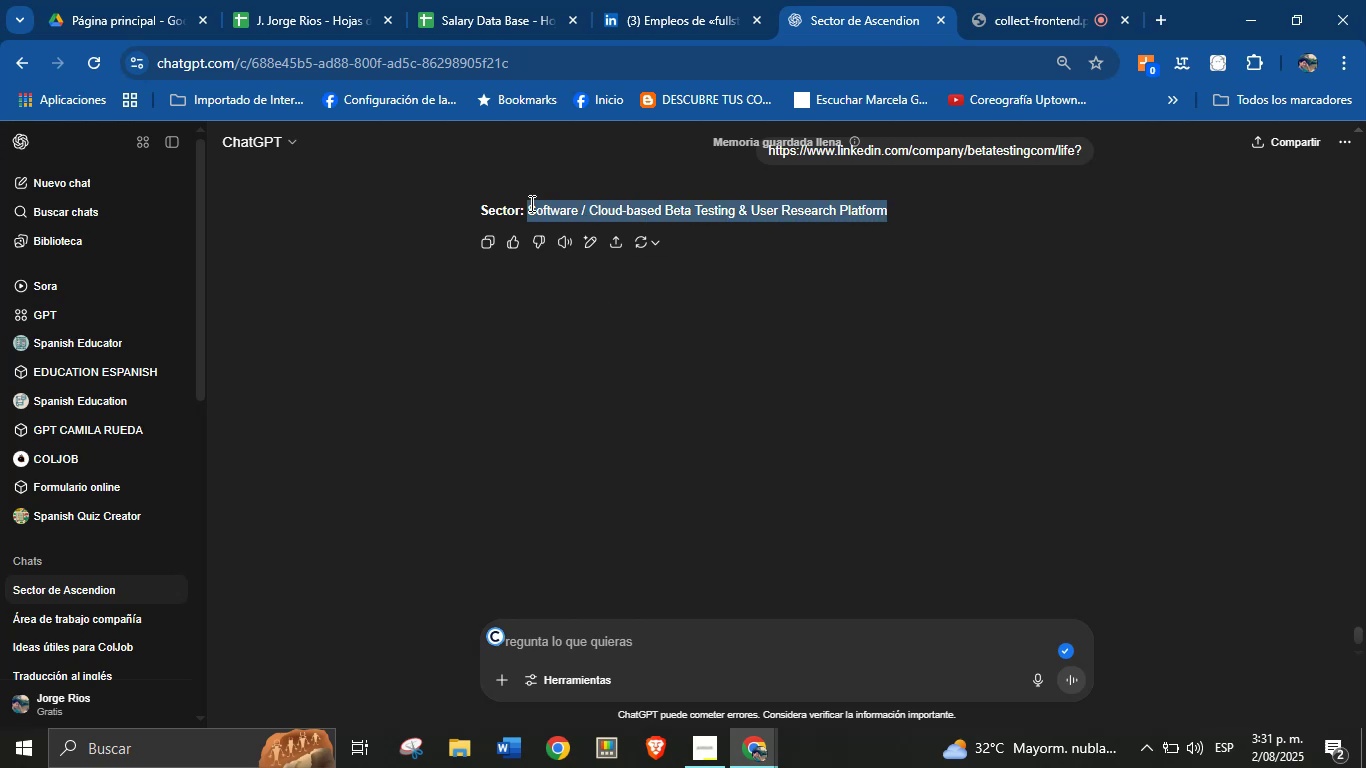 
key(Alt+Control+C)
 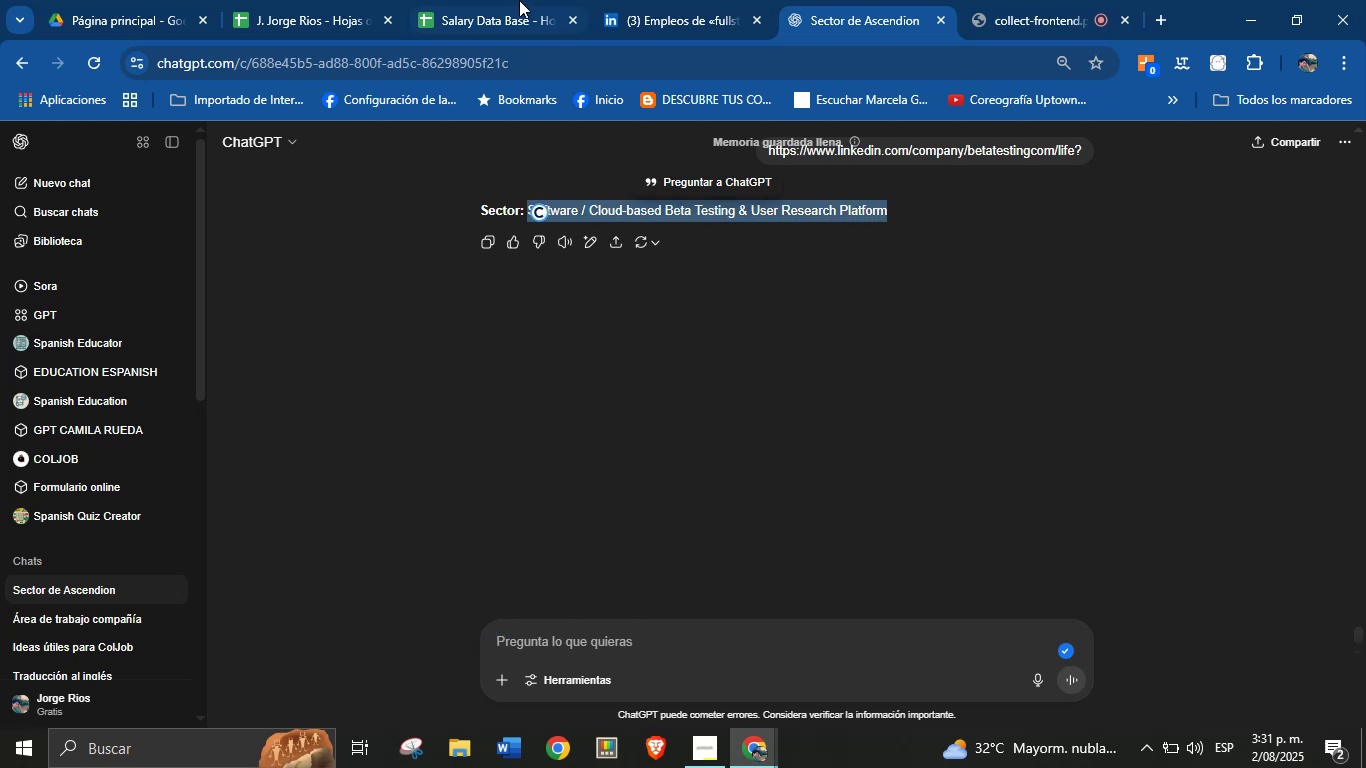 
left_click([516, 0])
 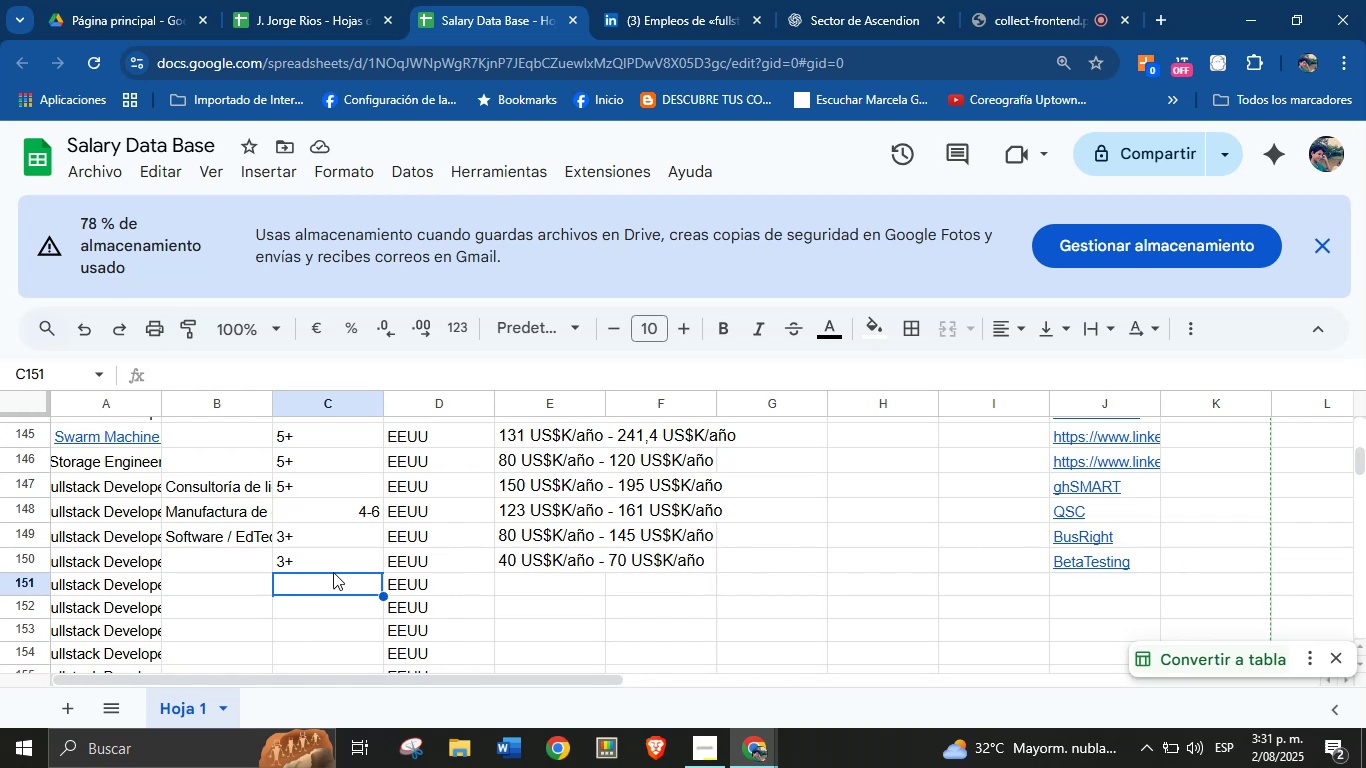 
left_click([235, 582])
 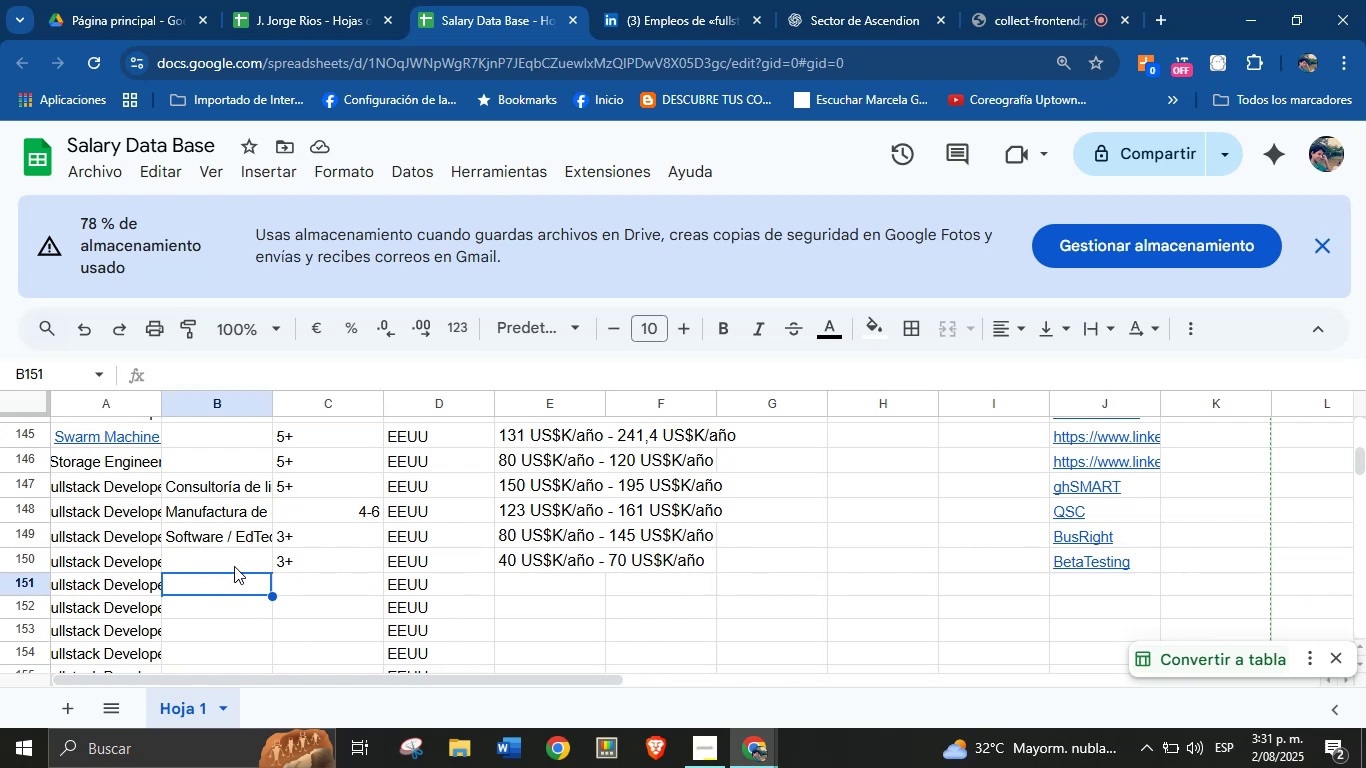 
left_click([233, 559])
 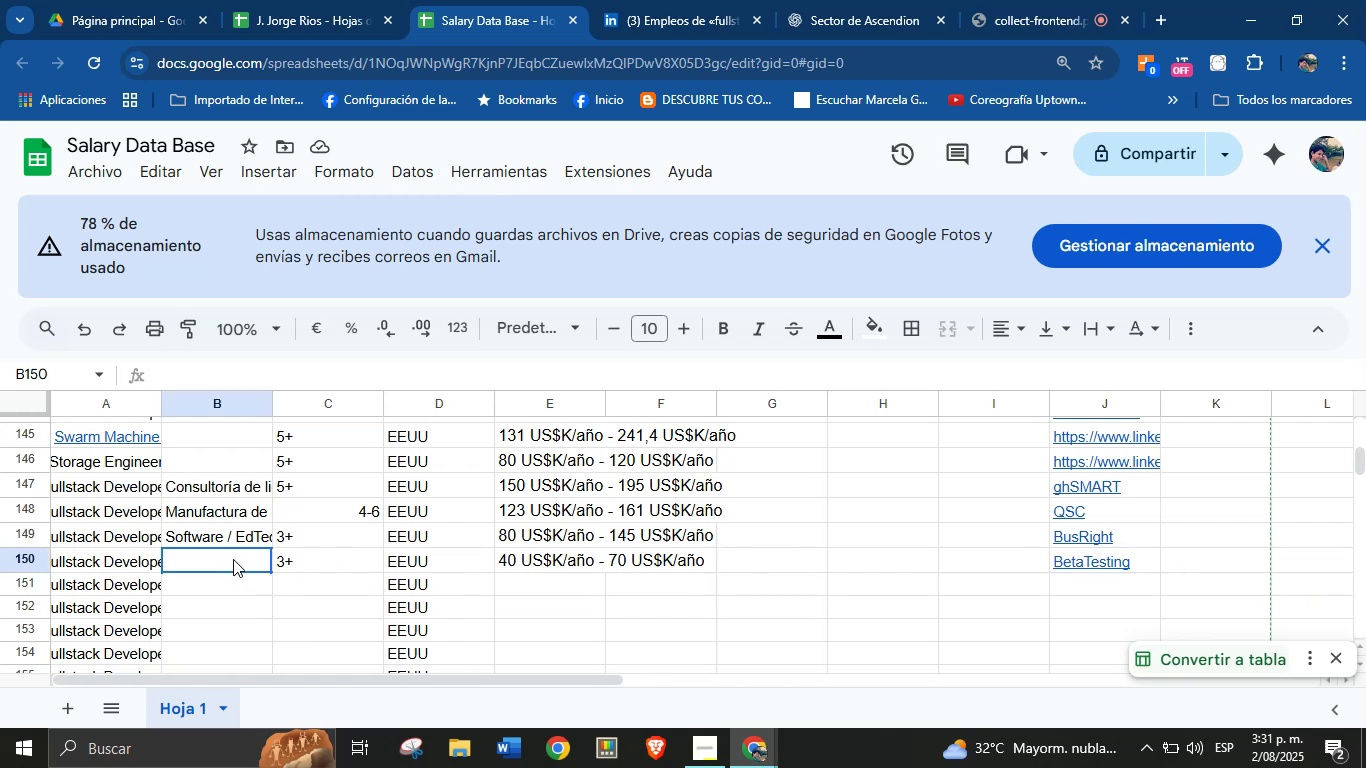 
key(Break)
 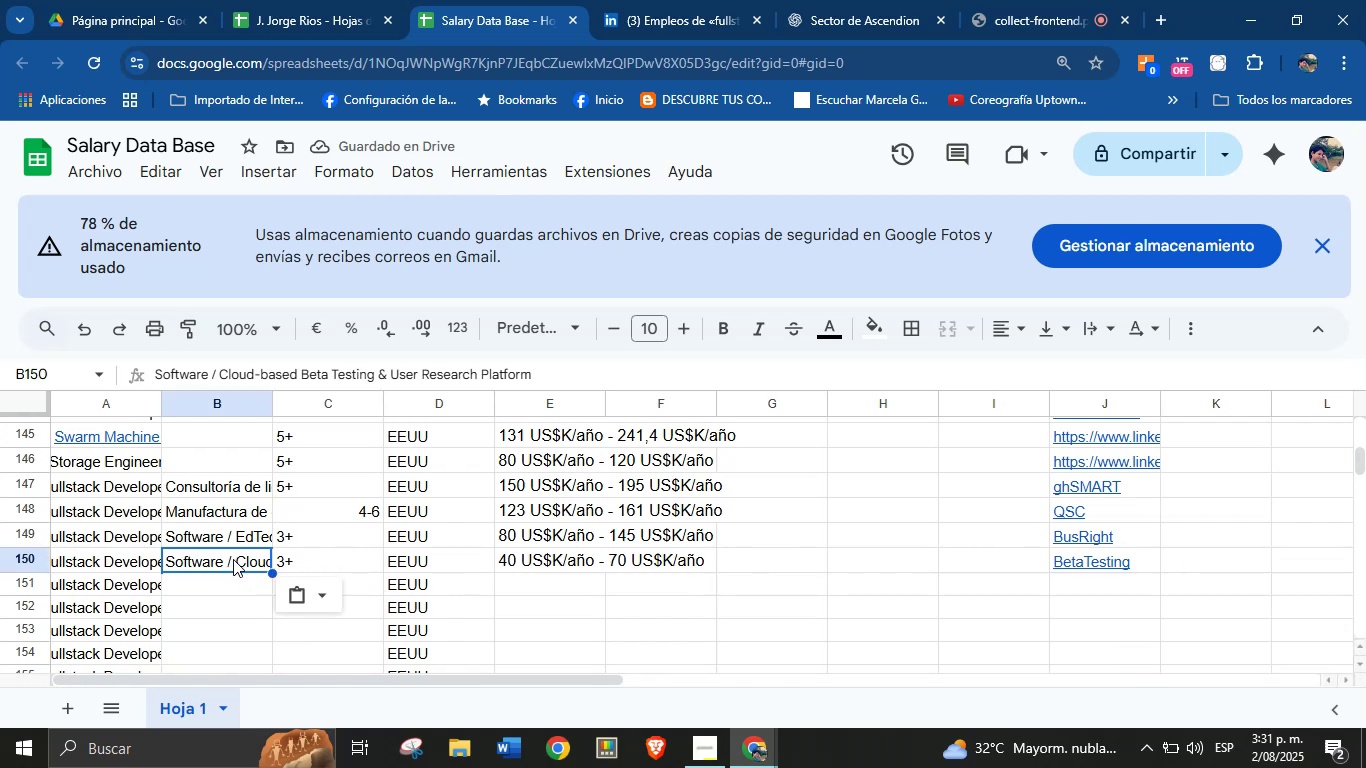 
key(Control+ControlLeft)
 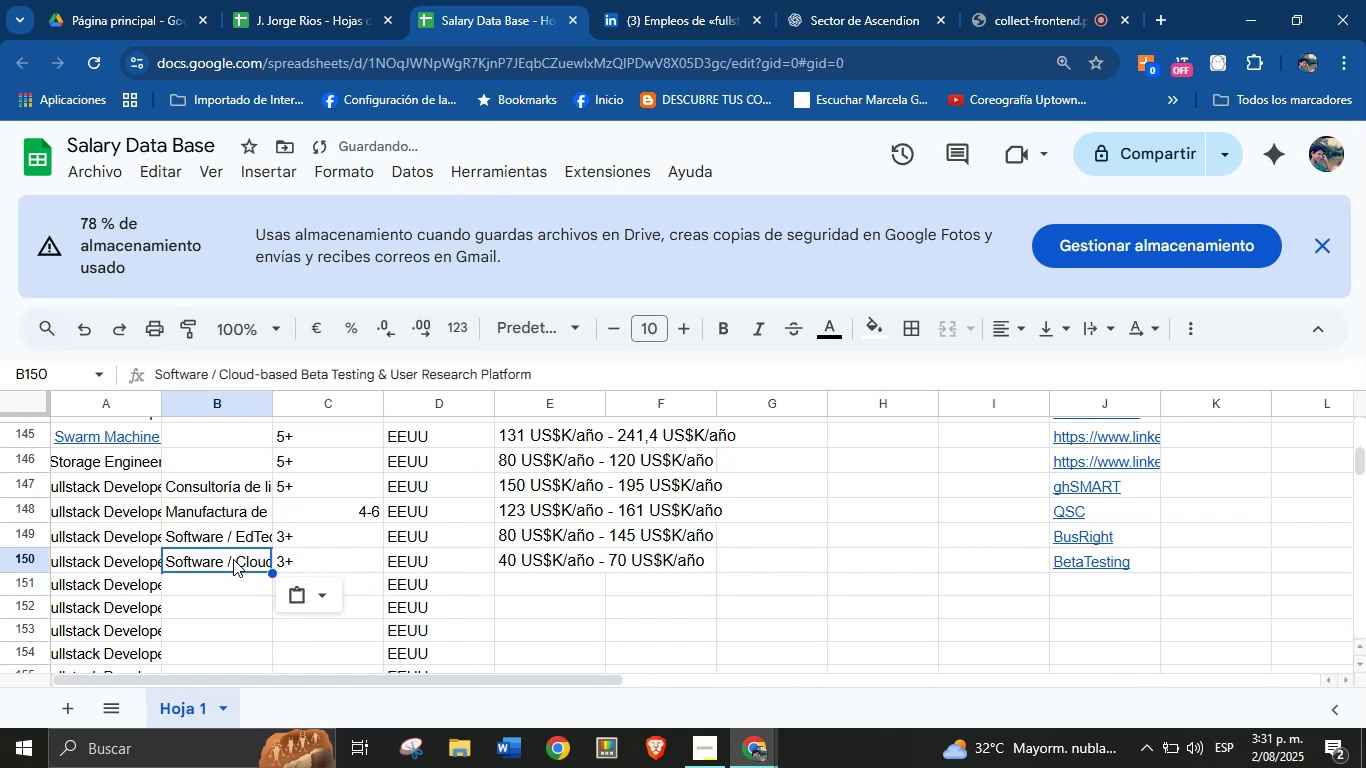 
key(Control+V)
 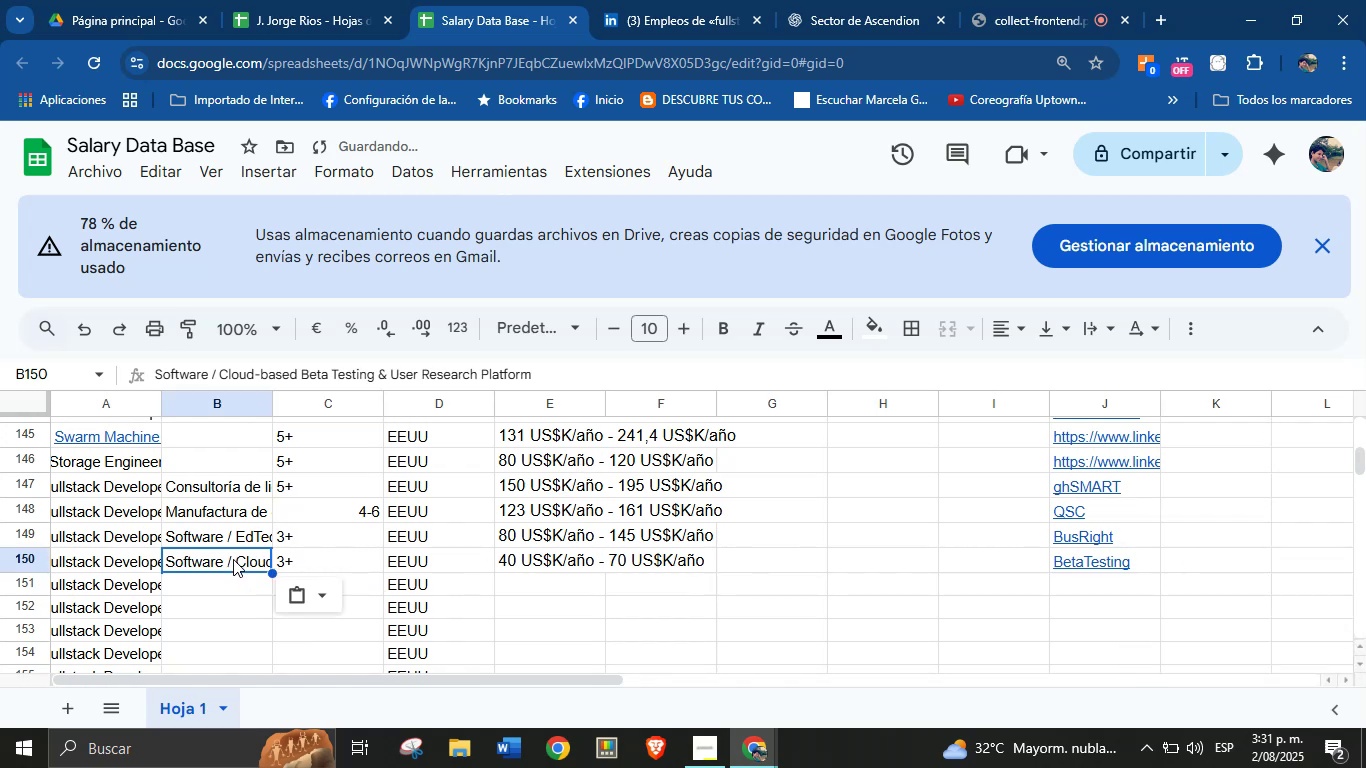 
wait(9.75)
 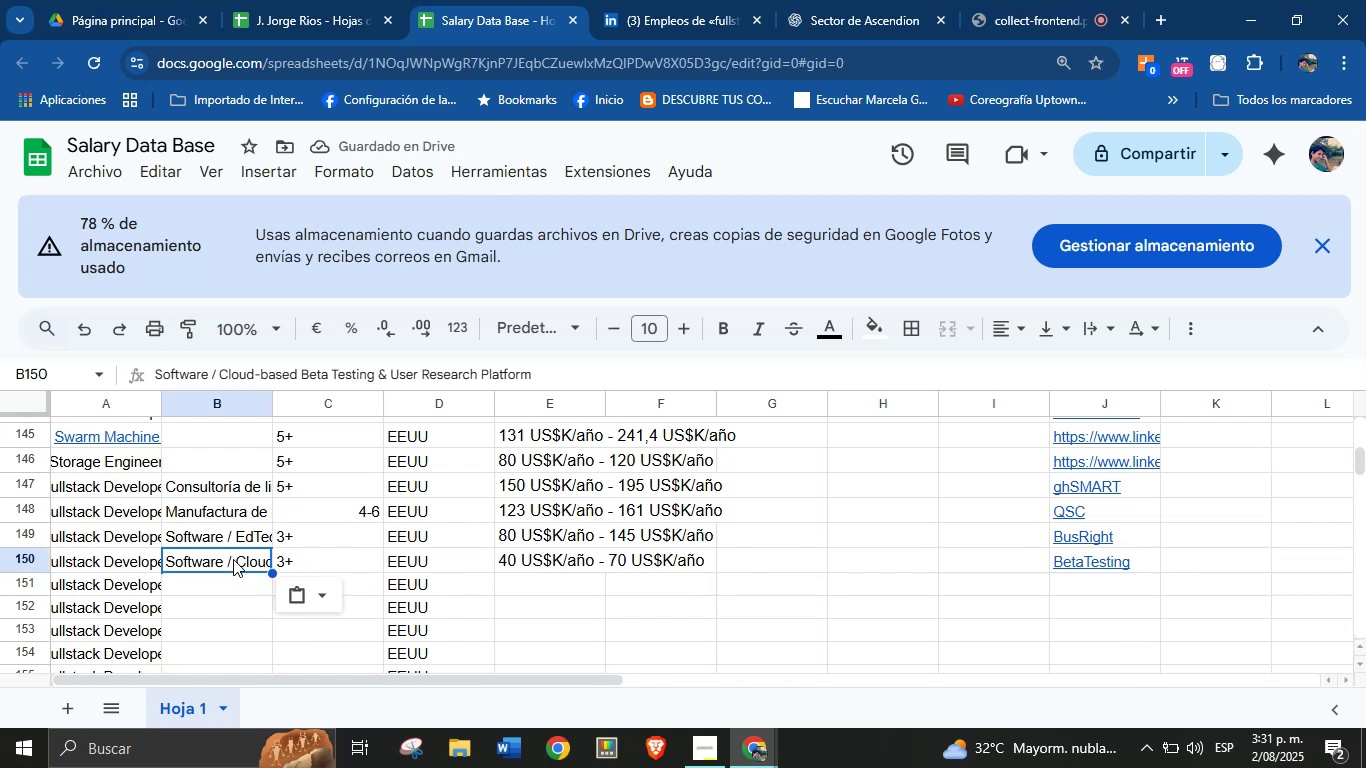 
left_click([662, 0])
 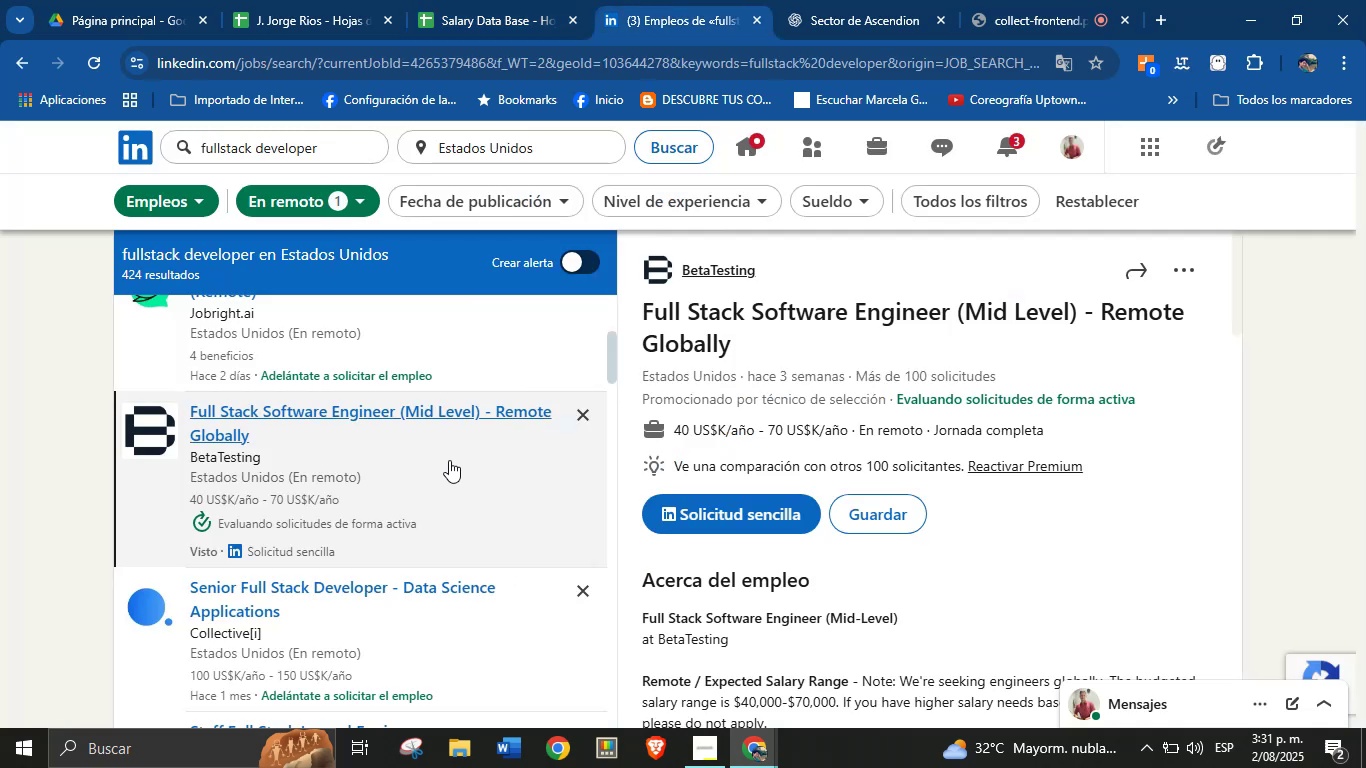 
scroll: coordinate [435, 458], scroll_direction: down, amount: 1.0
 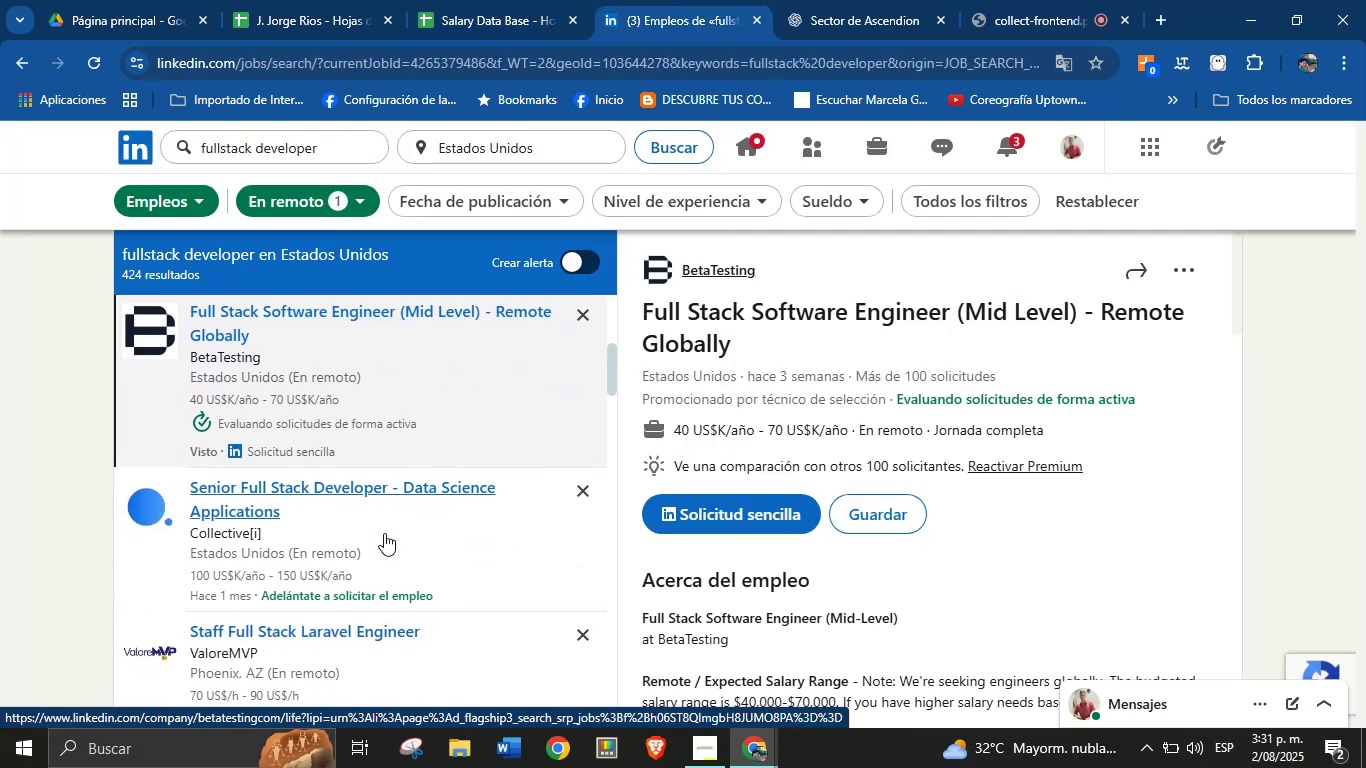 
wait(10.25)
 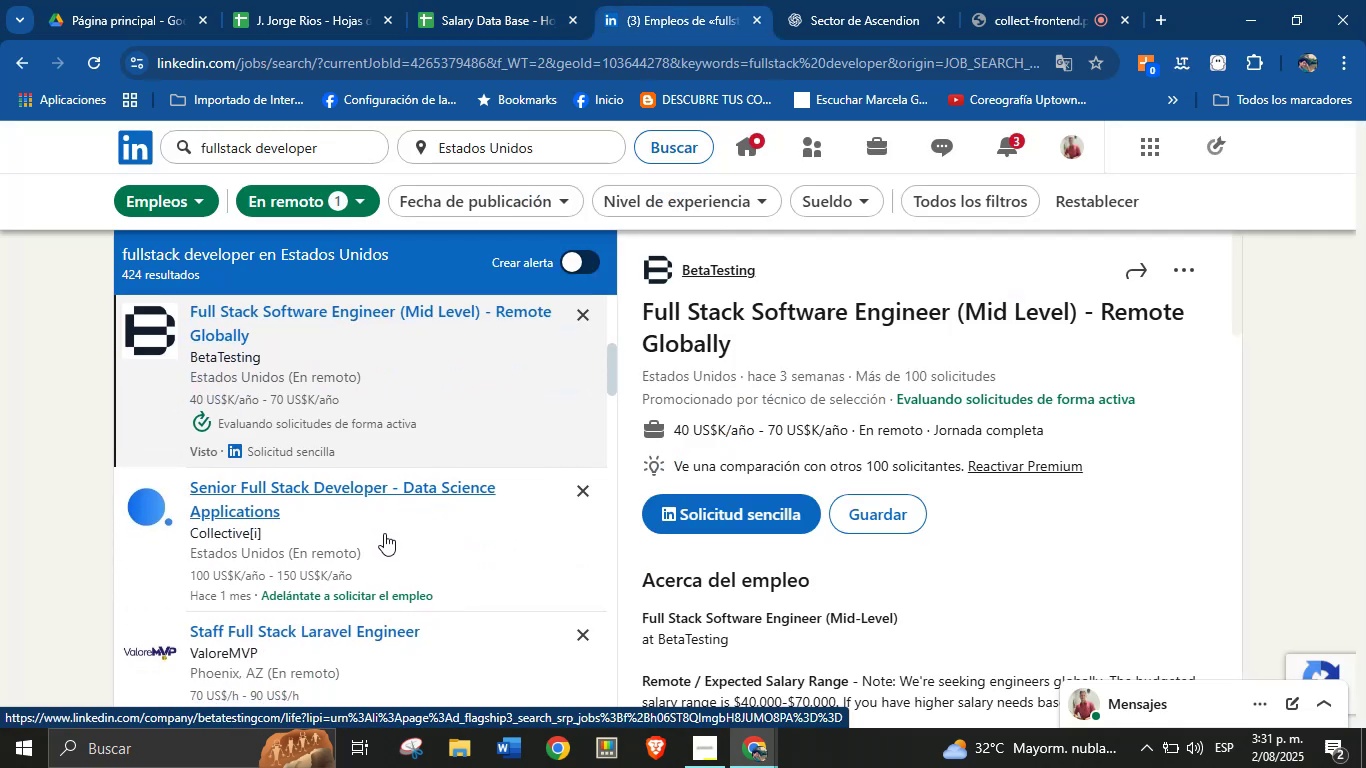 
left_click([467, 0])
 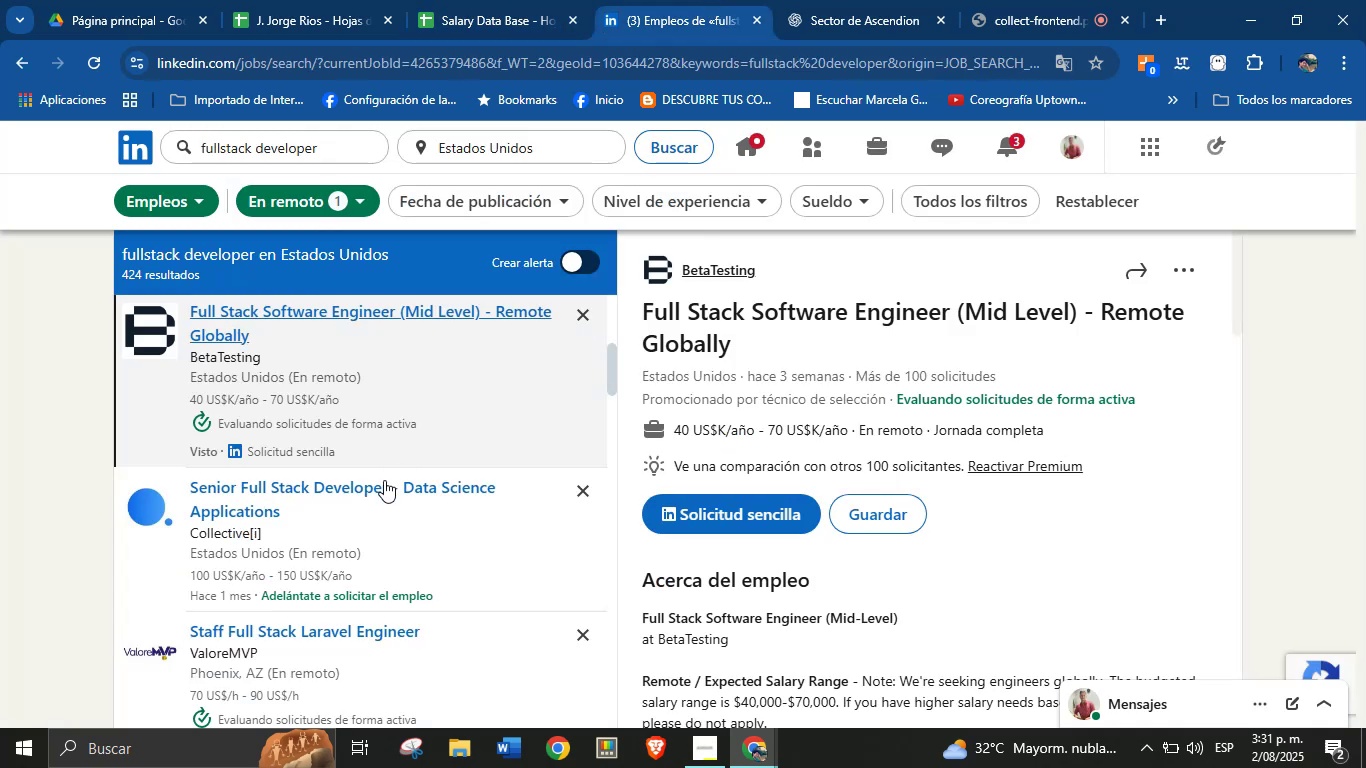 
left_click([361, 530])
 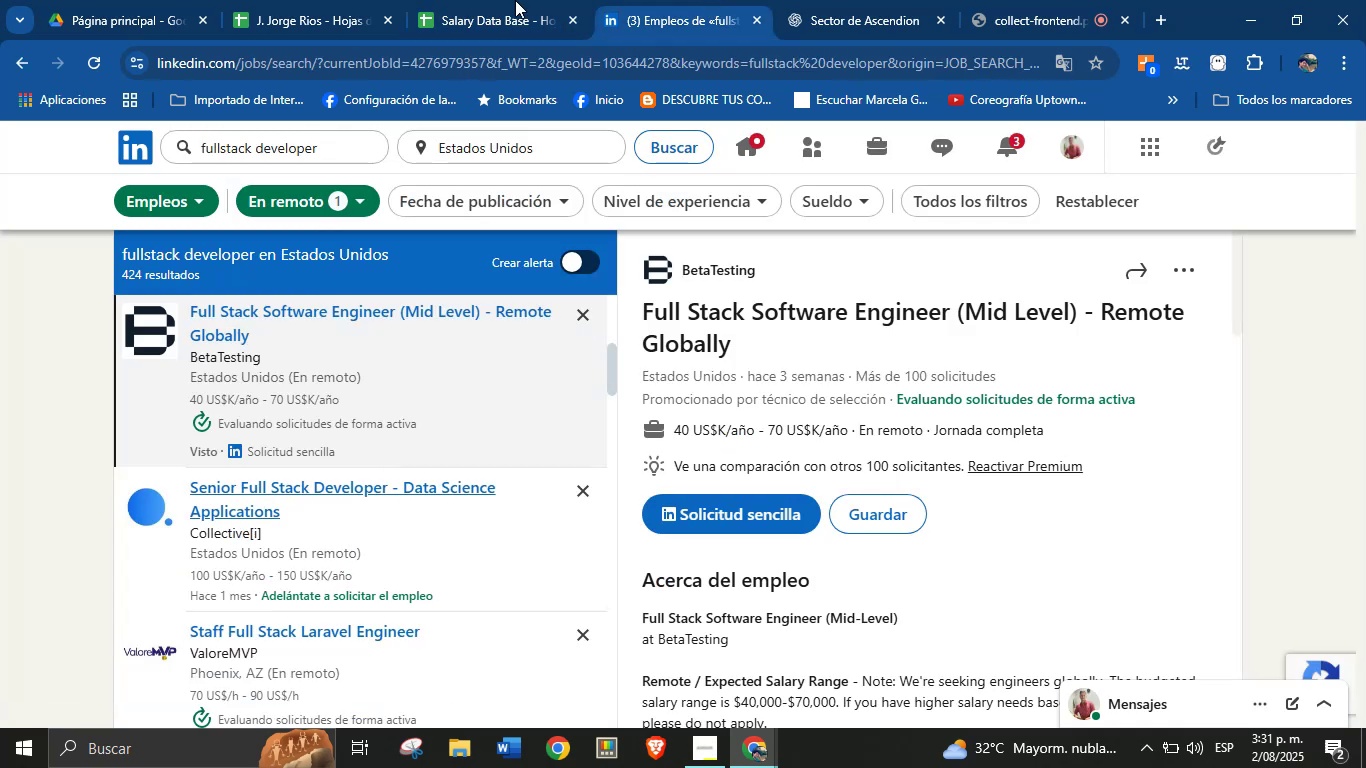 
left_click([534, 0])
 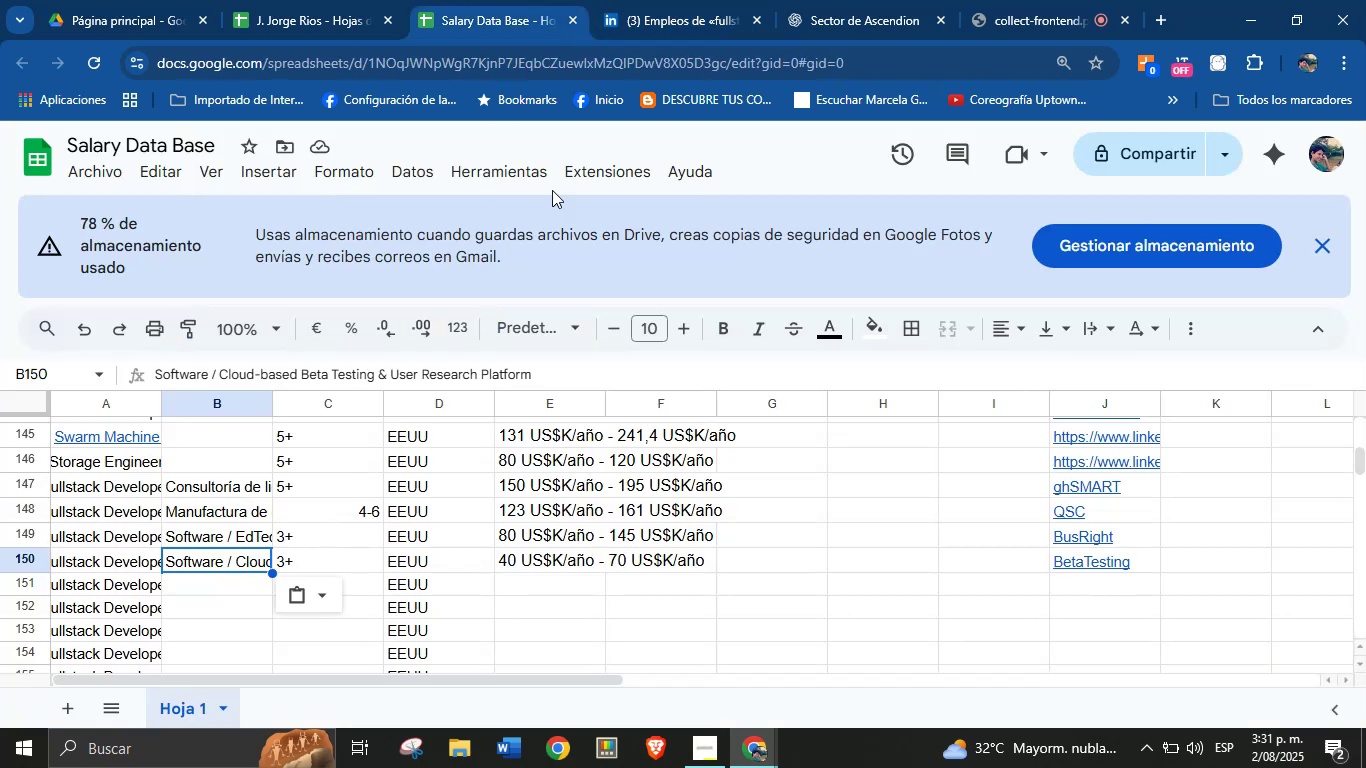 
left_click([651, 0])
 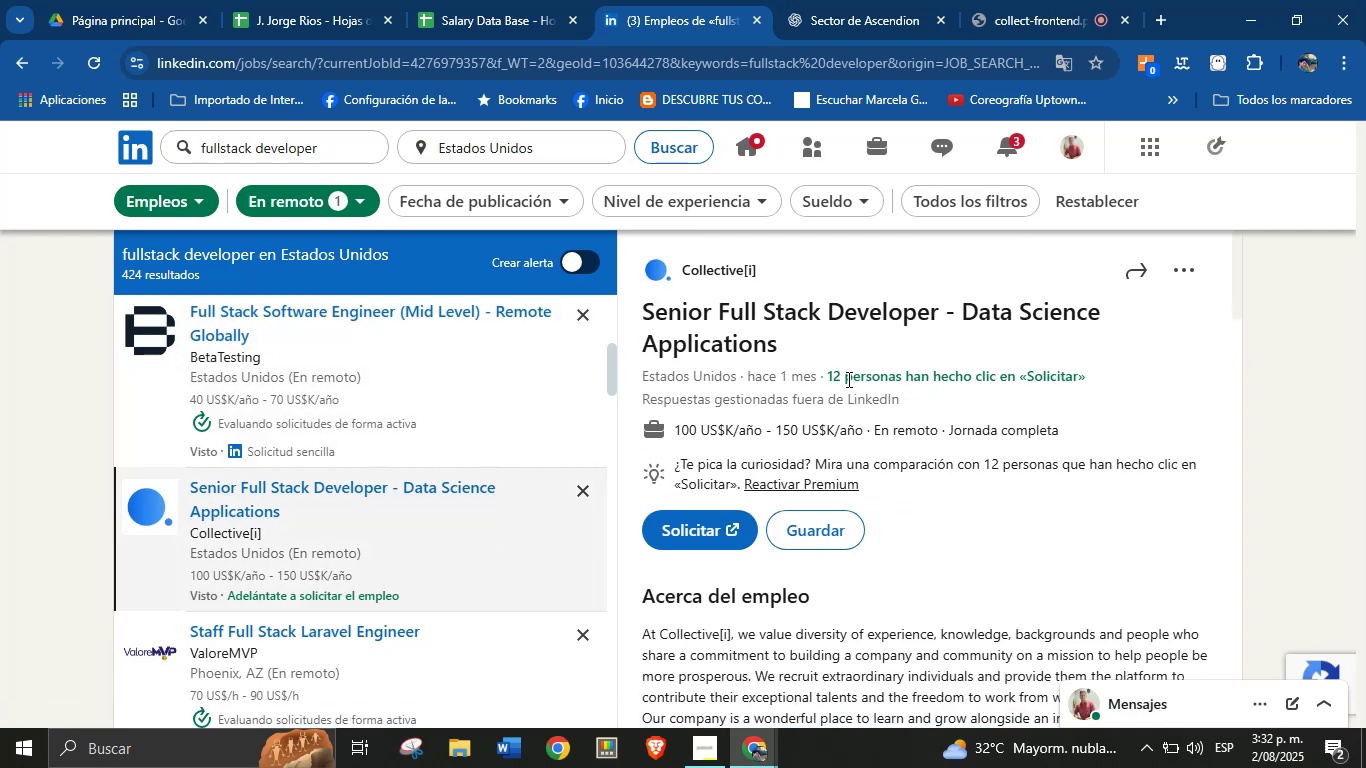 
wait(12.08)
 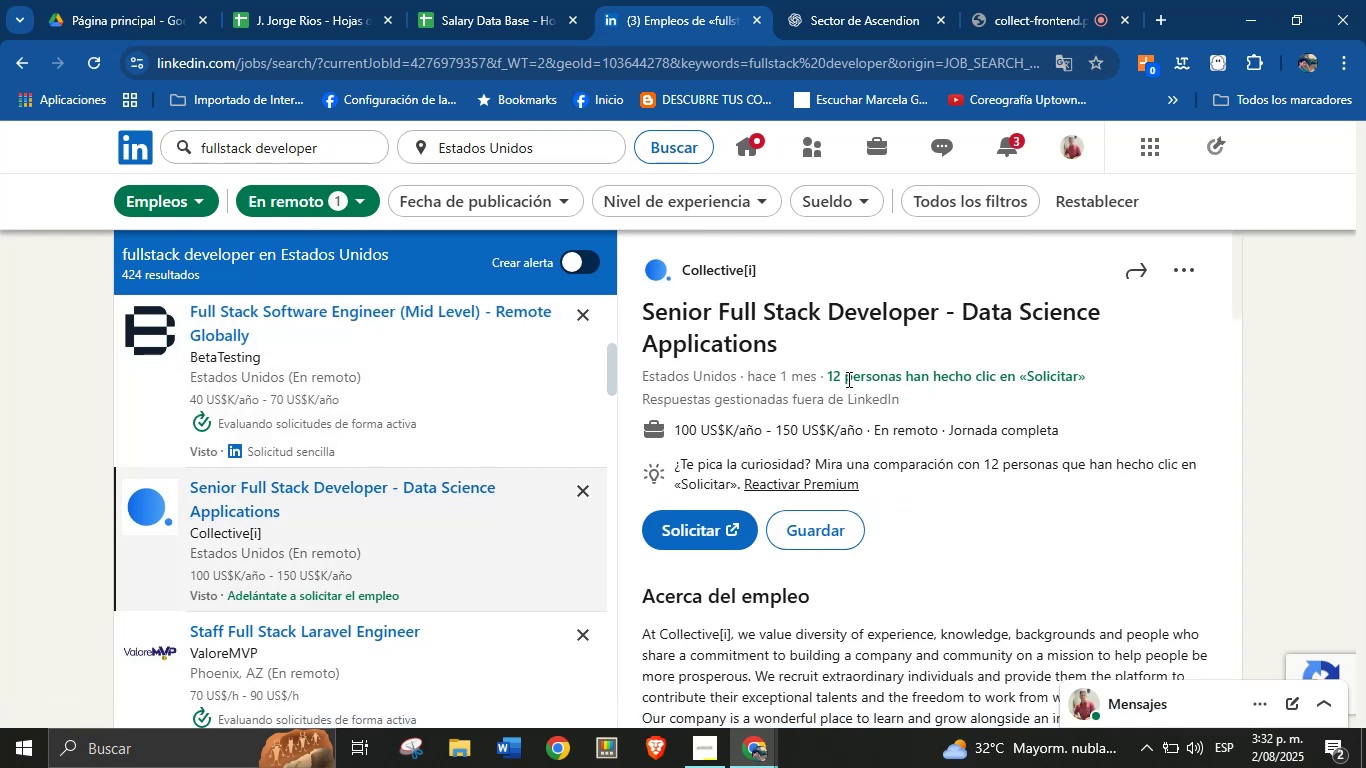 
key(Alt+AltLeft)
 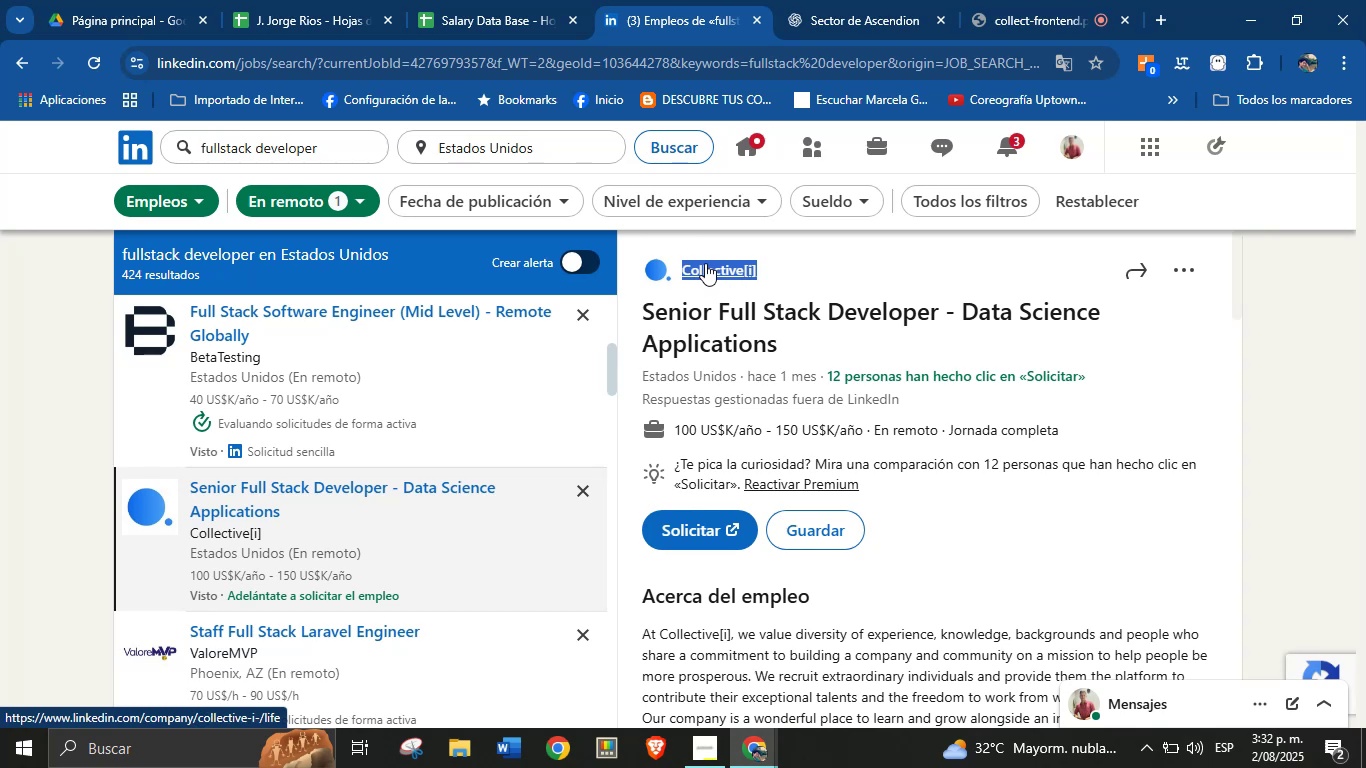 
key(Alt+Control+ControlLeft)
 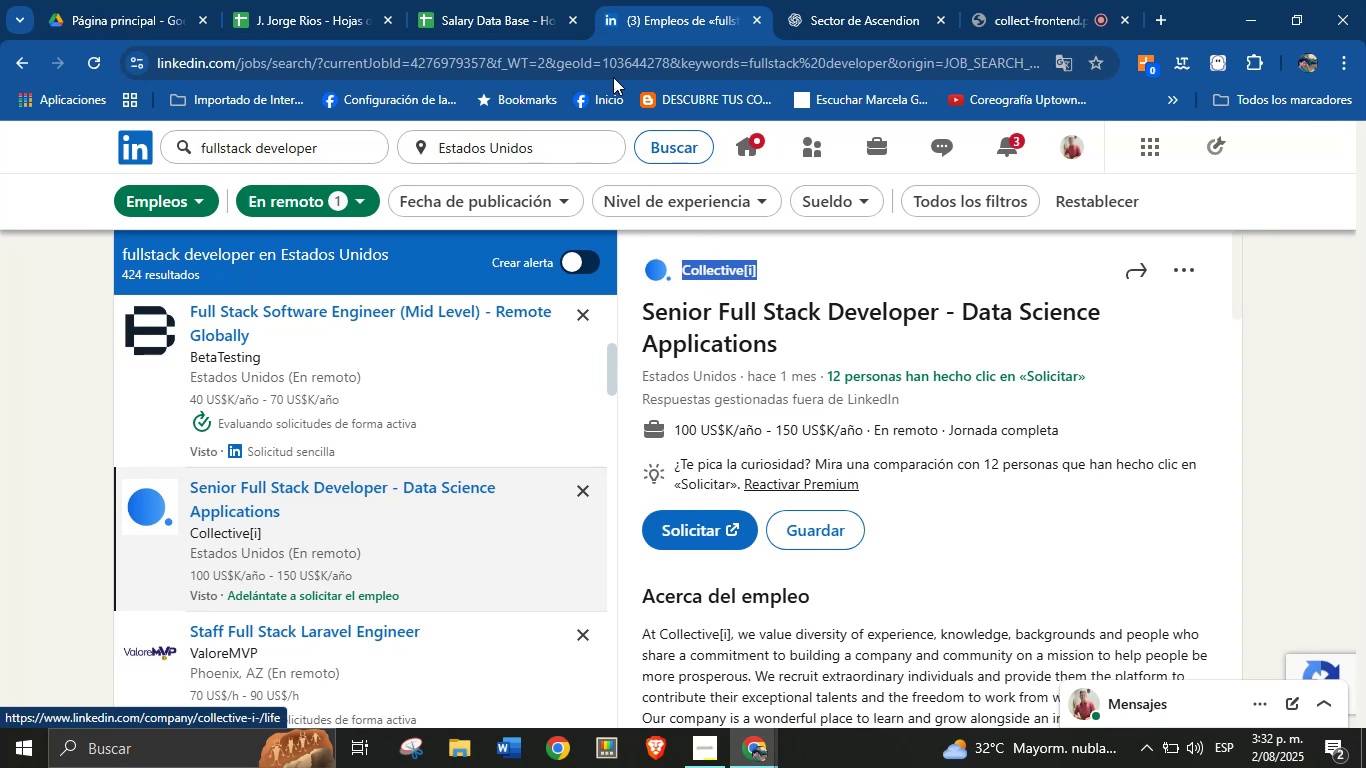 
key(Alt+Control+C)
 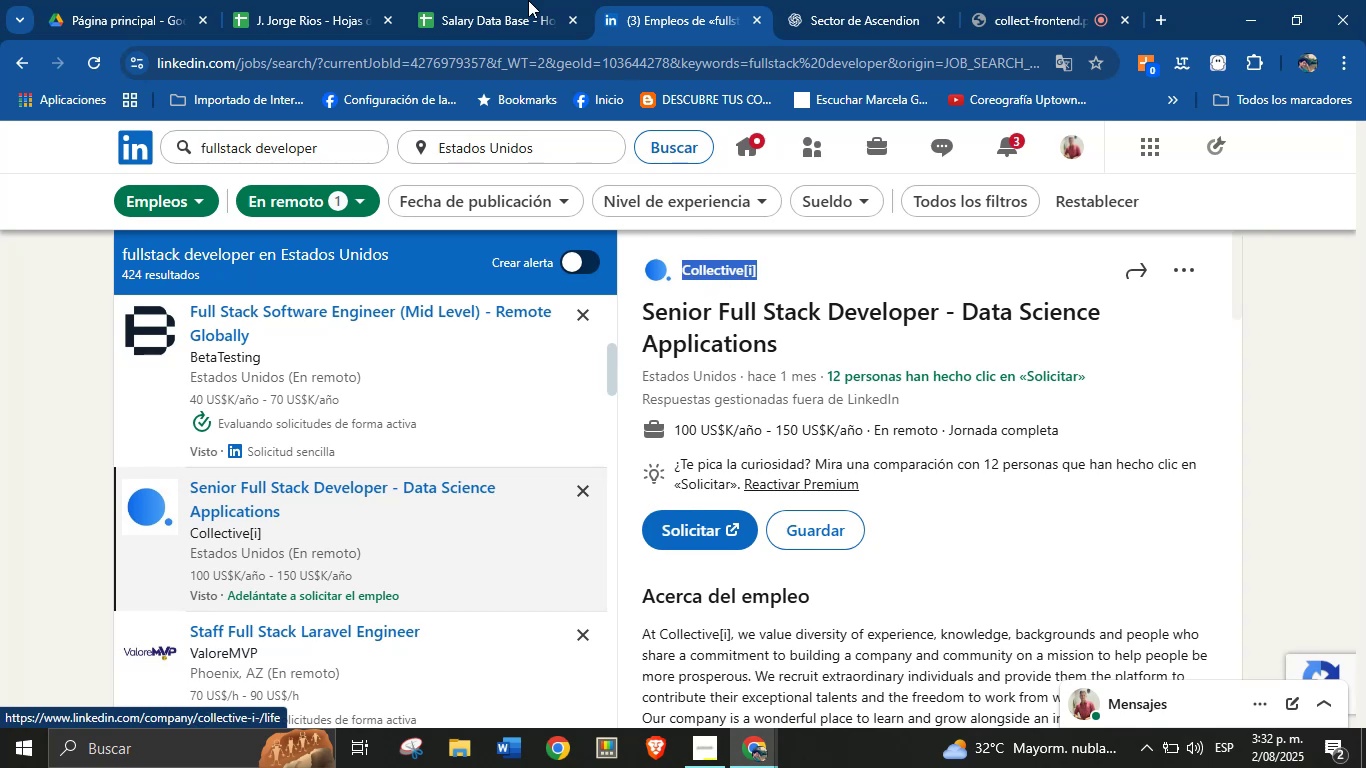 
left_click([502, 0])
 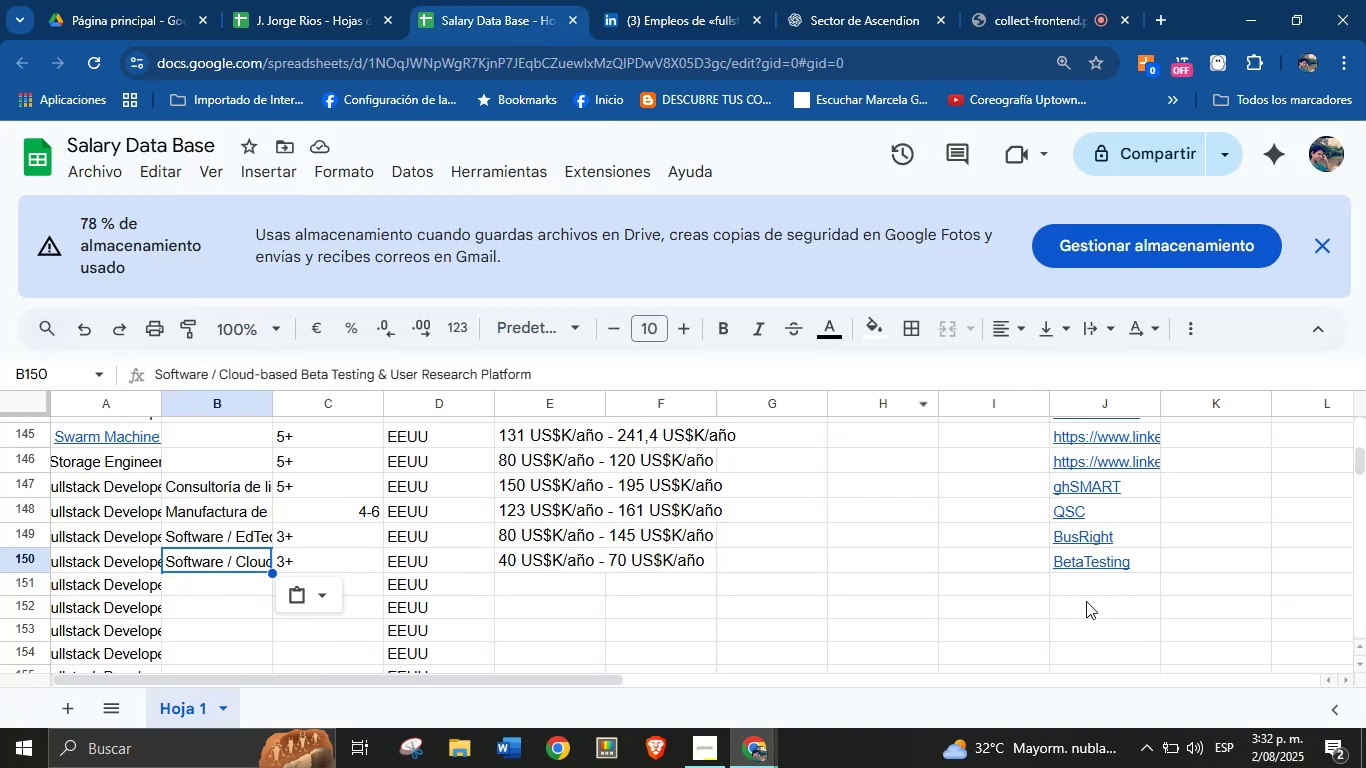 
left_click([1090, 592])
 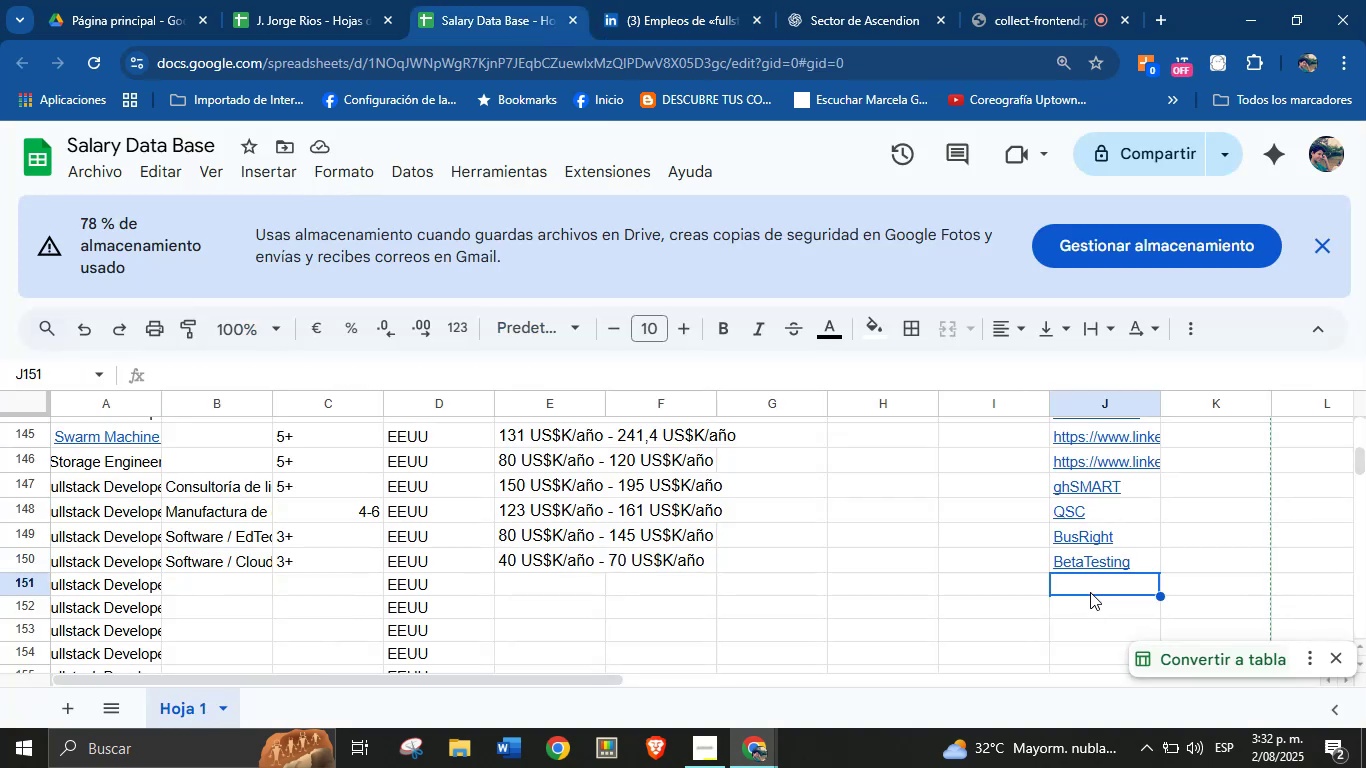 
key(Control+V)
 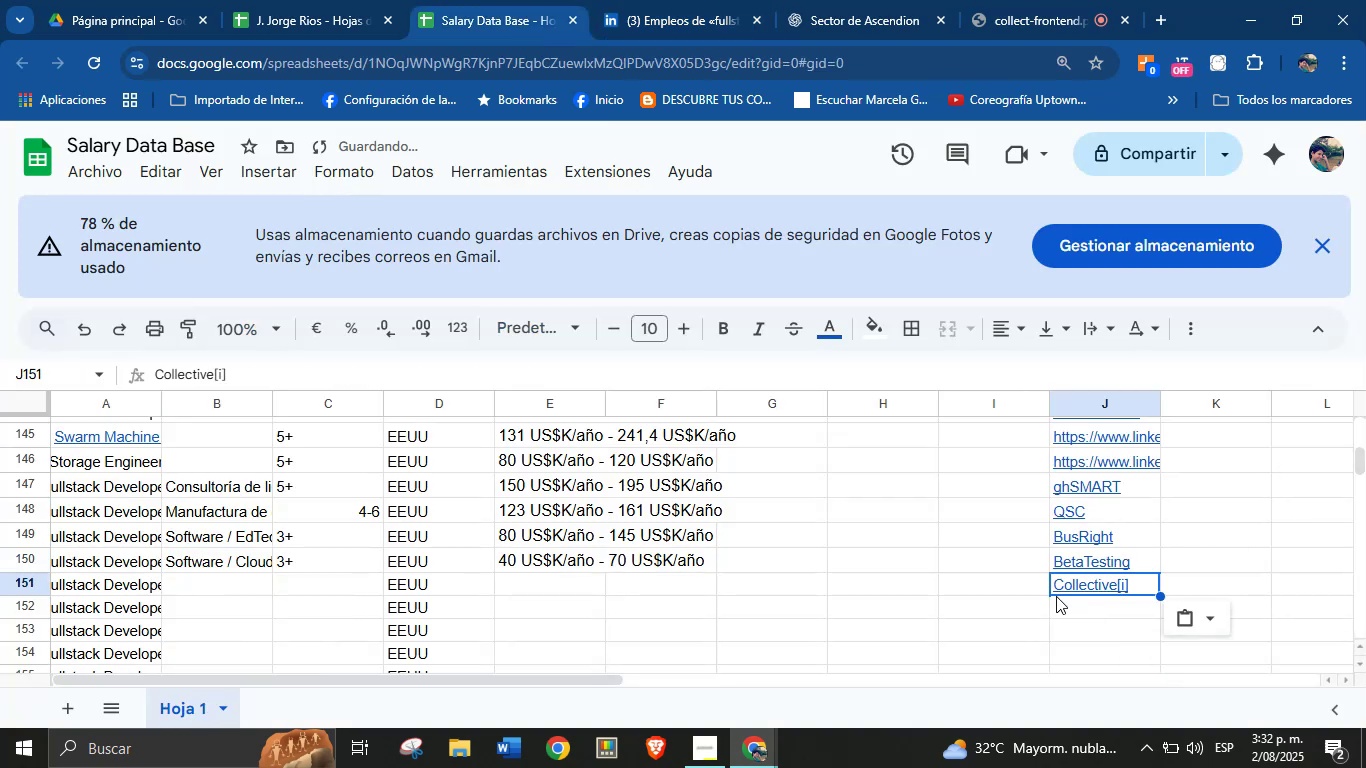 
key(Break)
 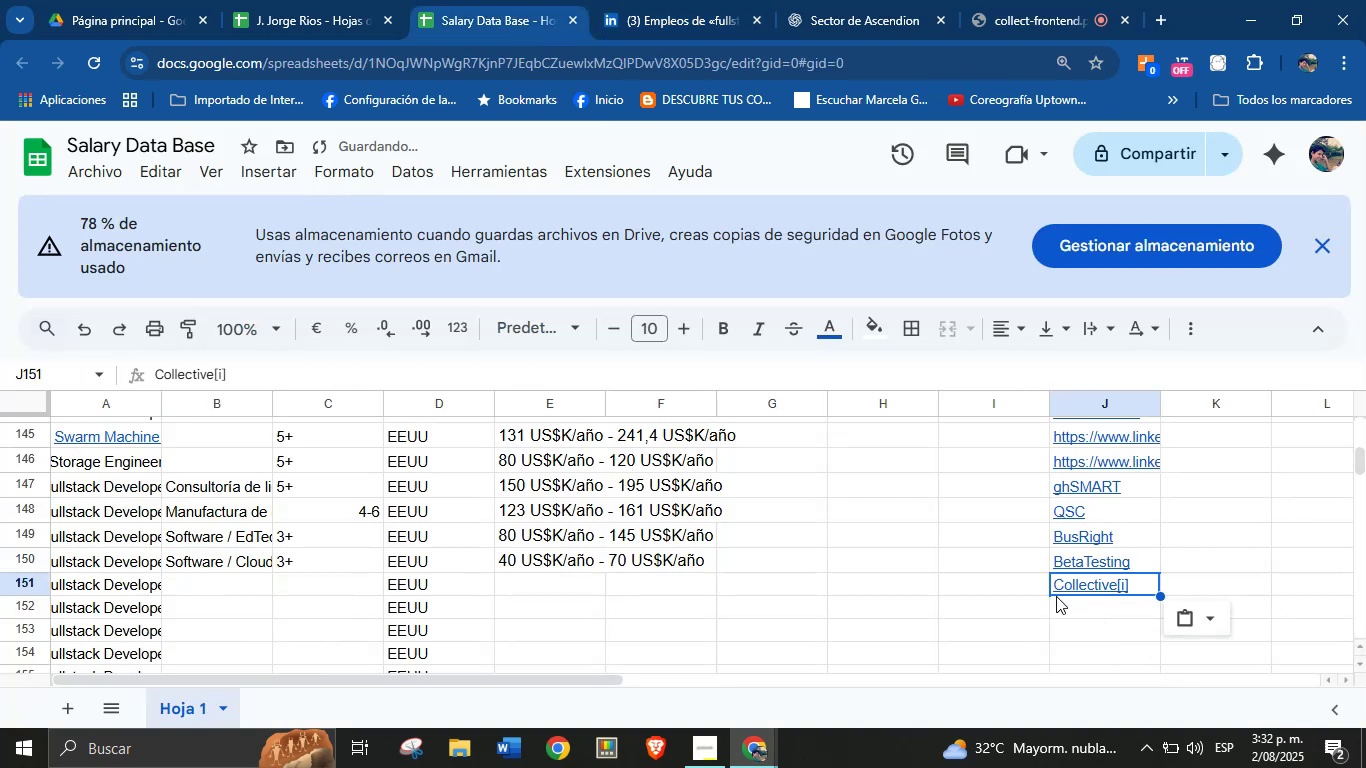 
key(Control+ControlLeft)
 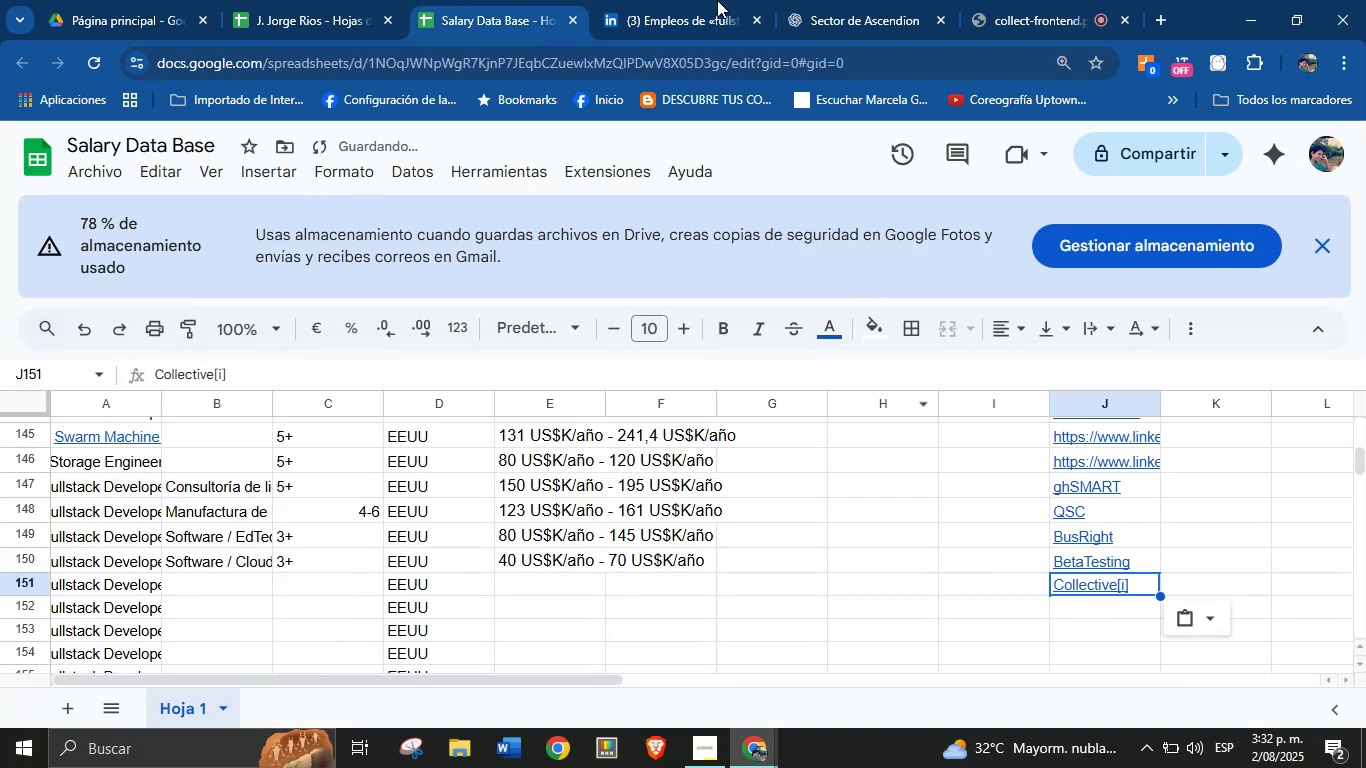 
left_click([651, 0])
 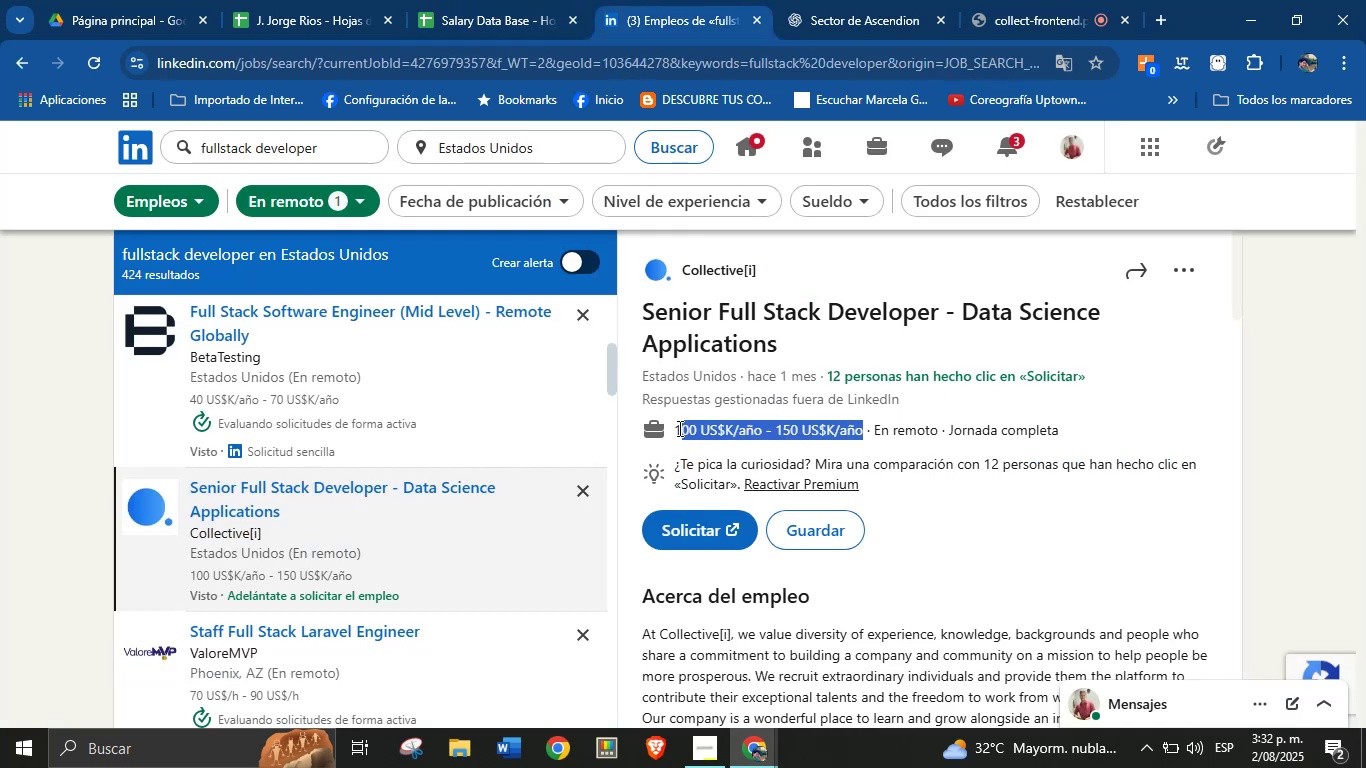 
wait(5.44)
 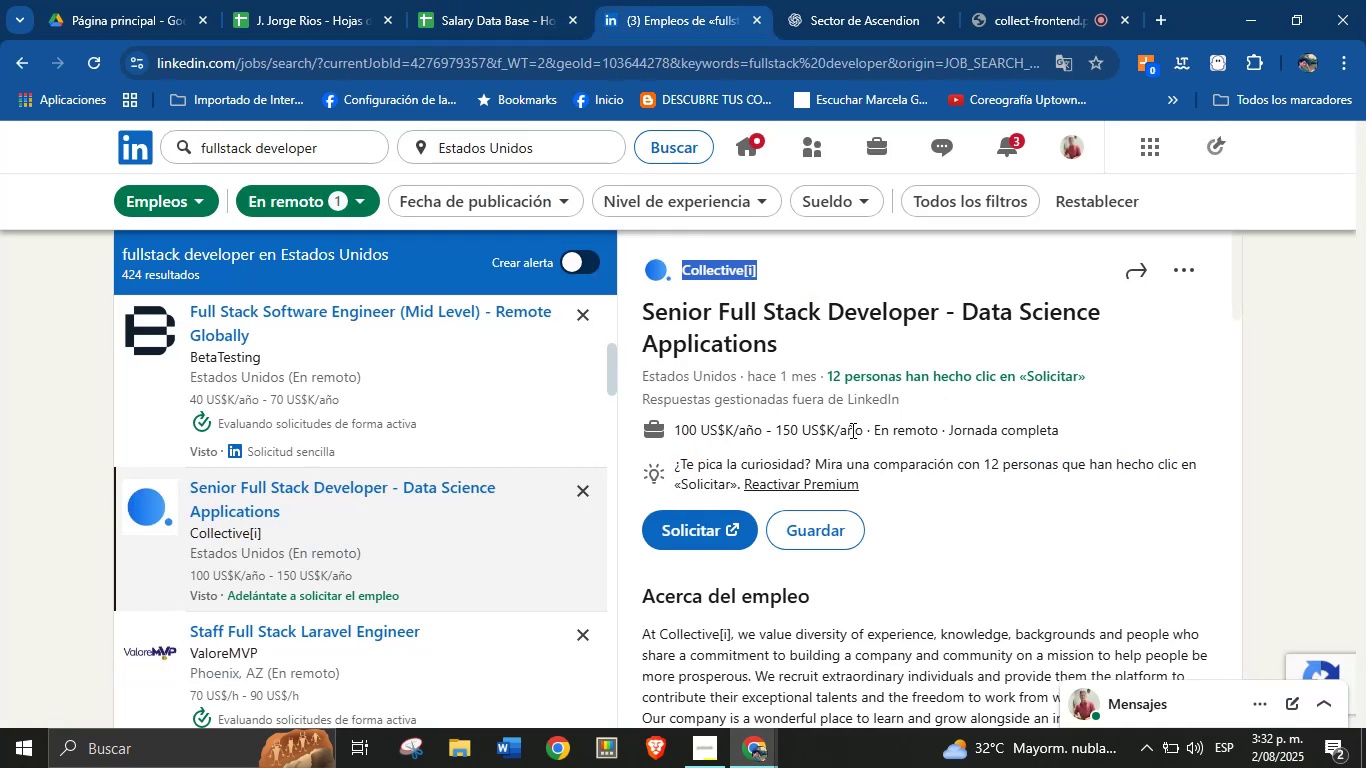 
key(Alt+AltLeft)
 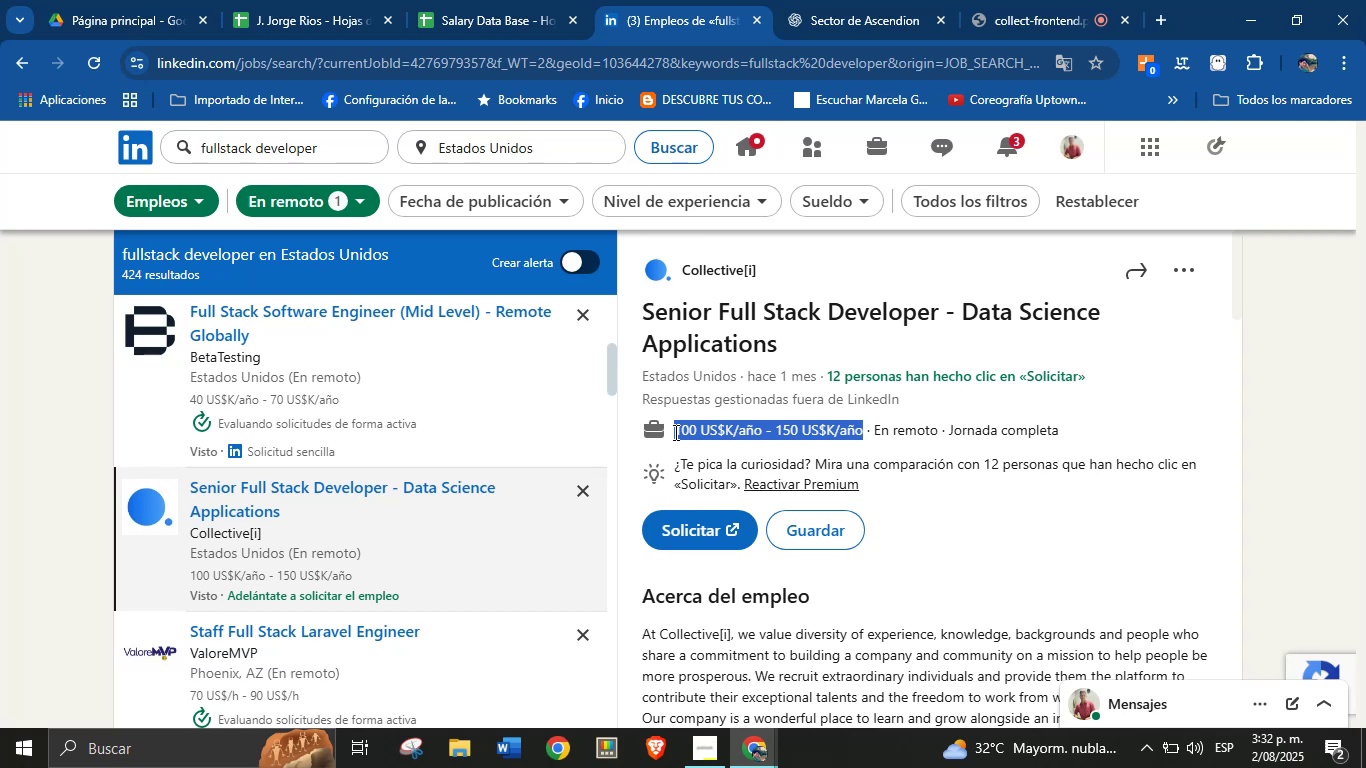 
key(Alt+Control+ControlLeft)
 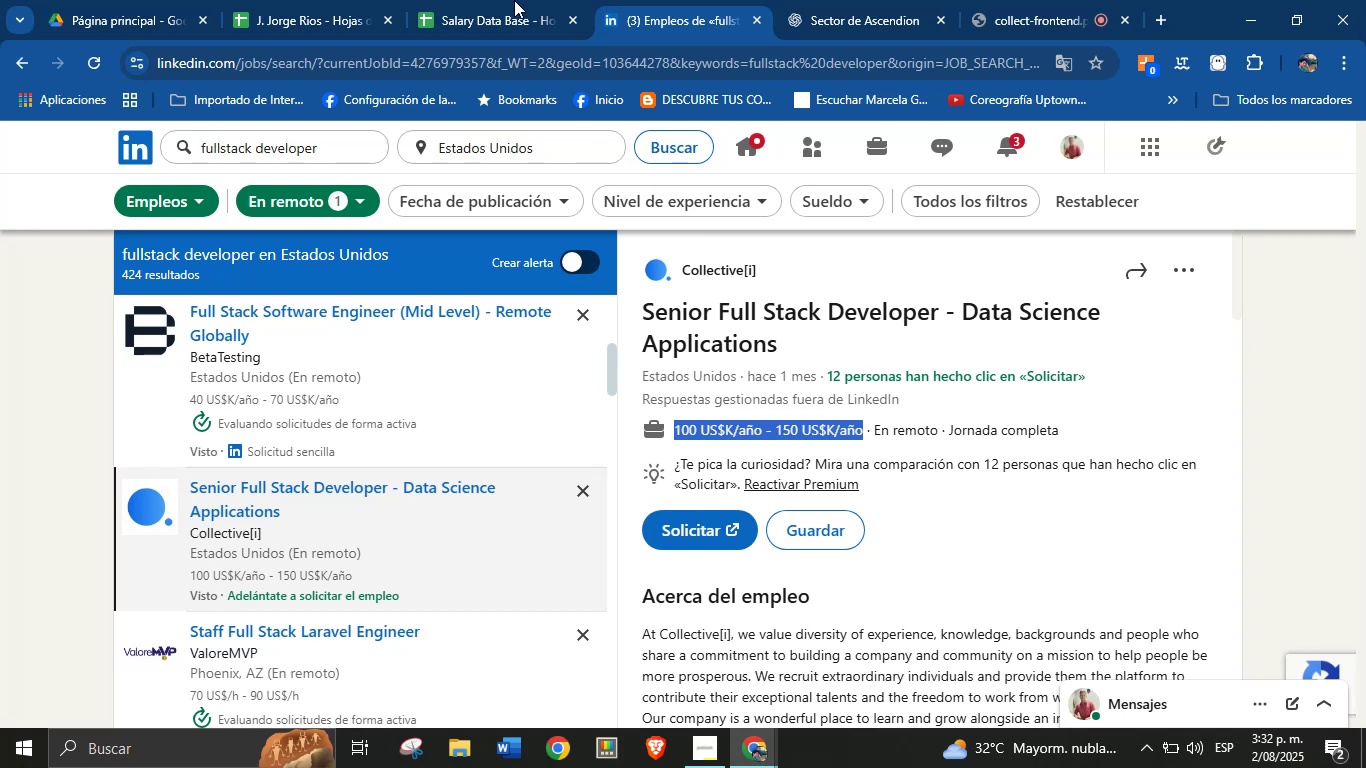 
key(Alt+Control+C)
 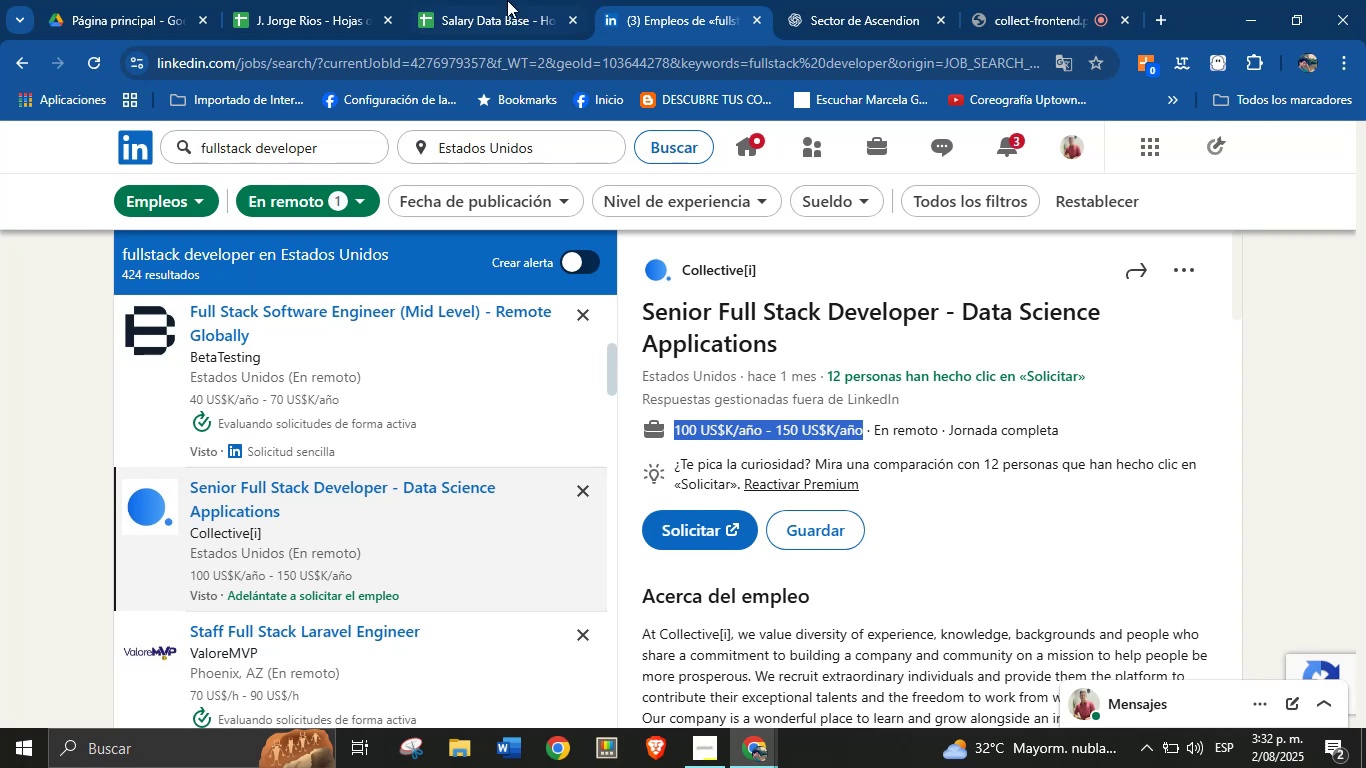 
left_click([506, 0])
 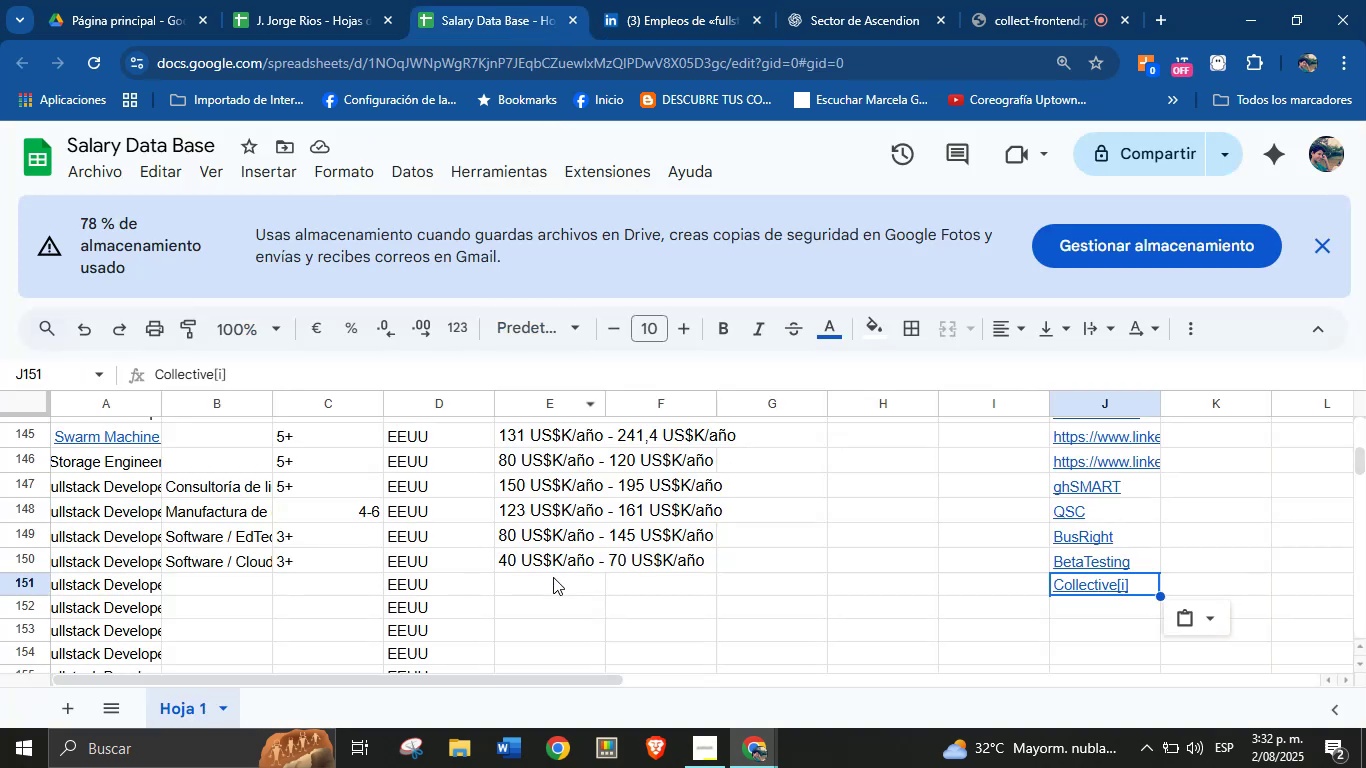 
left_click([554, 583])
 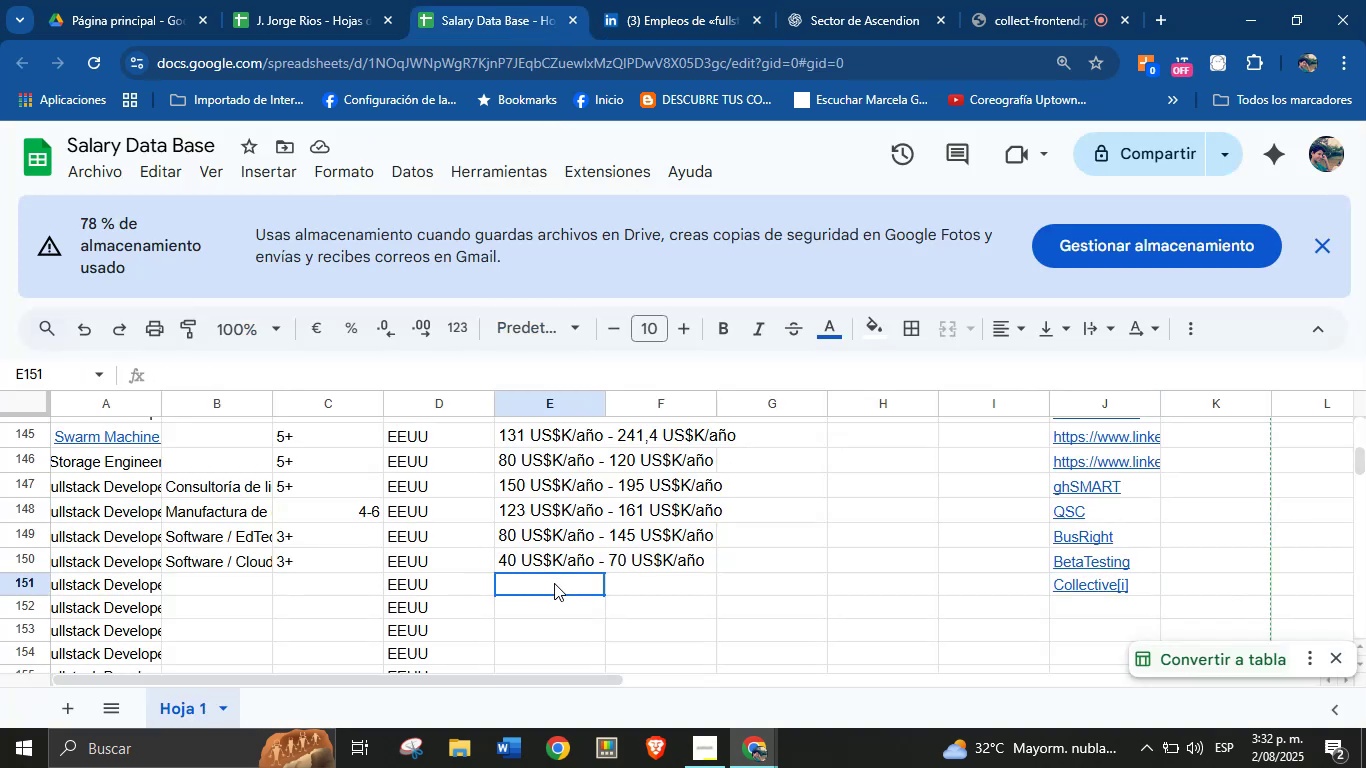 
key(Control+ControlLeft)
 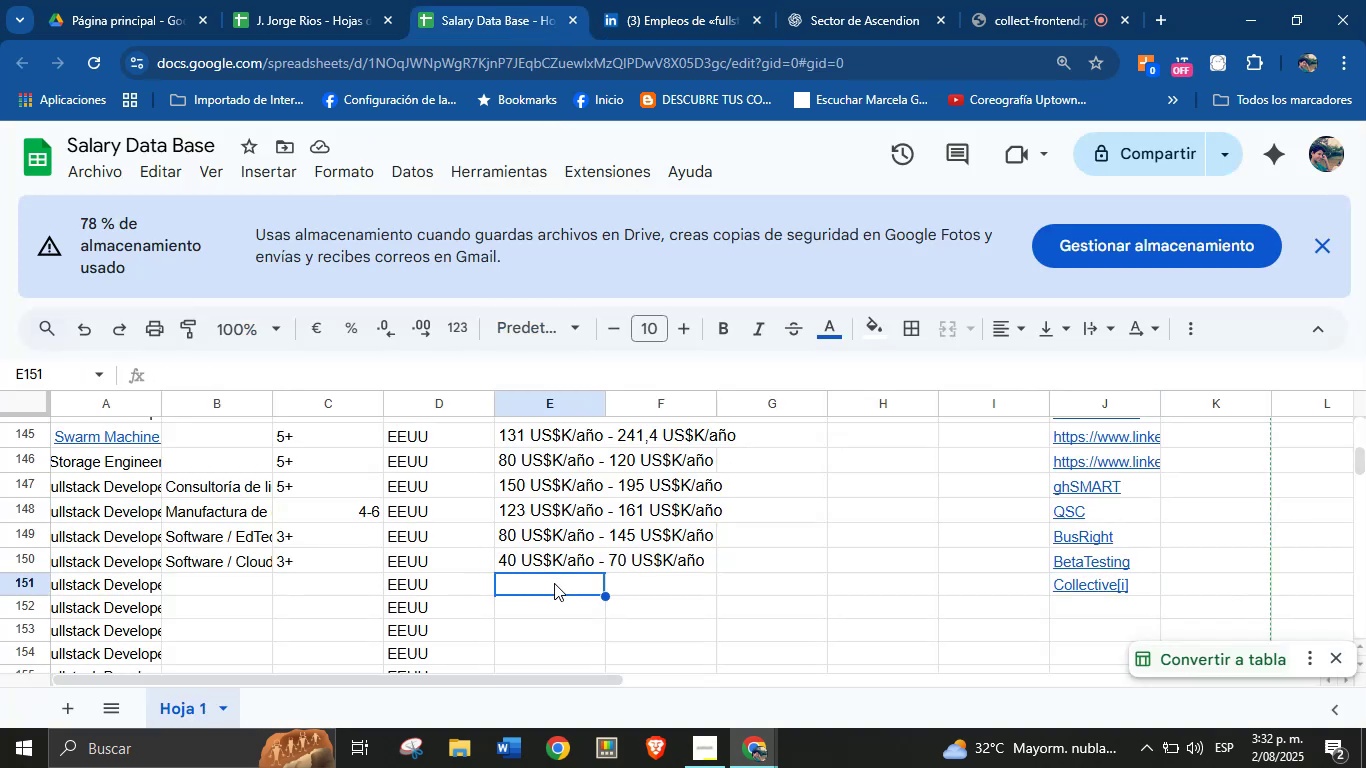 
key(Break)
 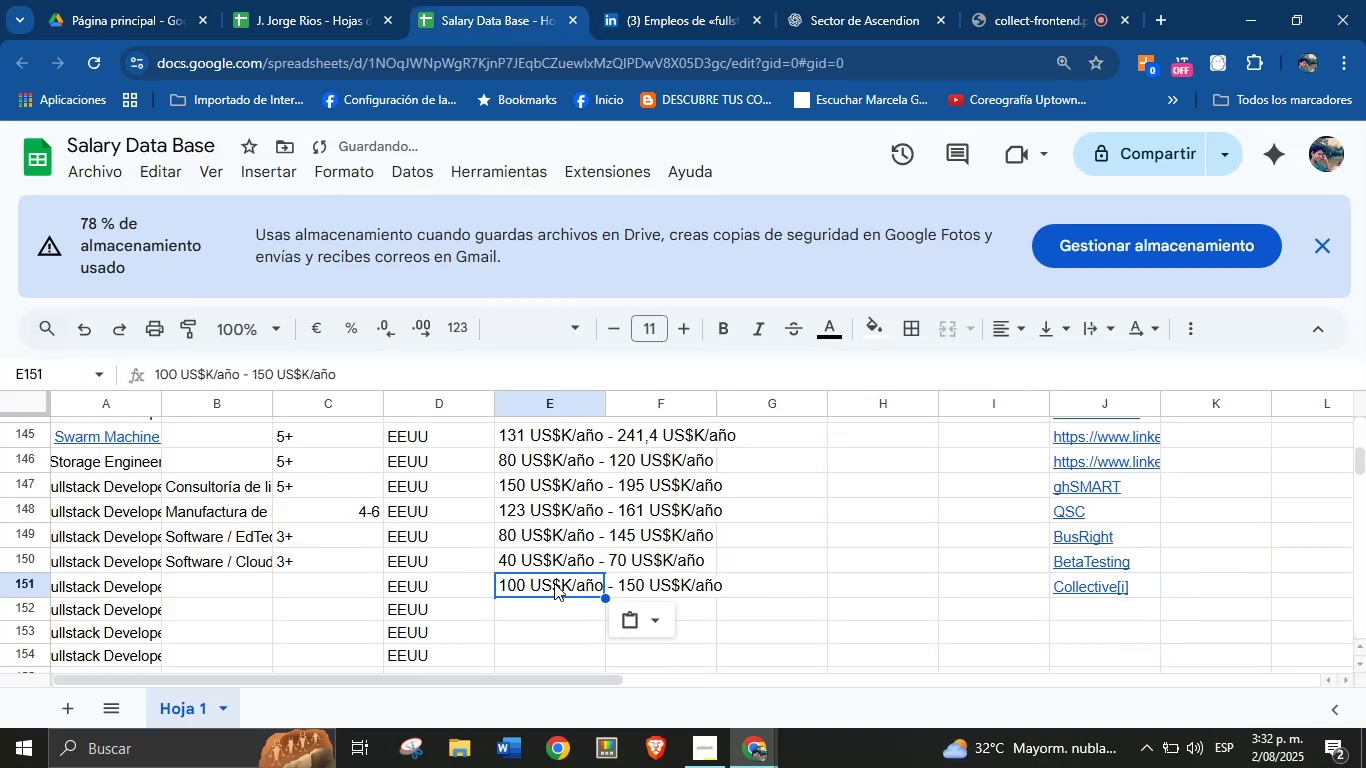 
key(Control+V)
 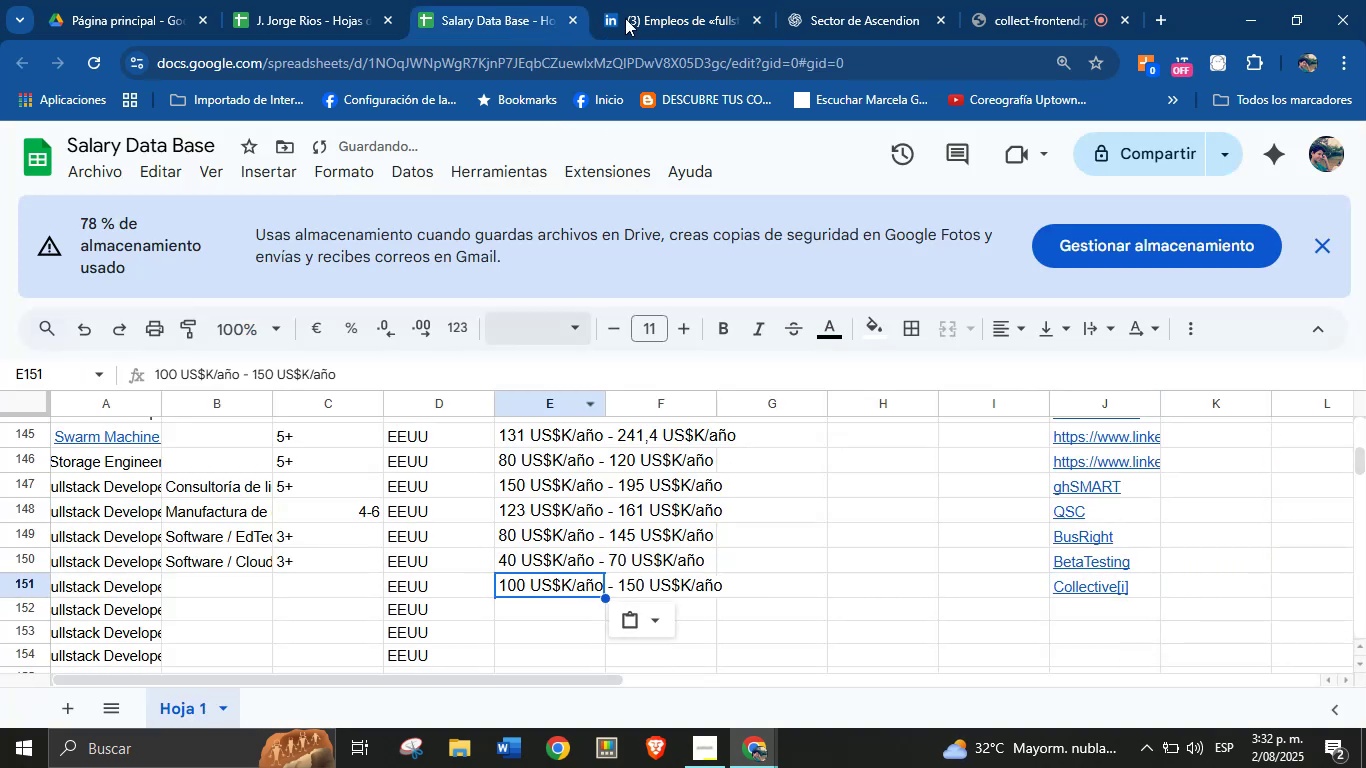 
left_click([639, 0])
 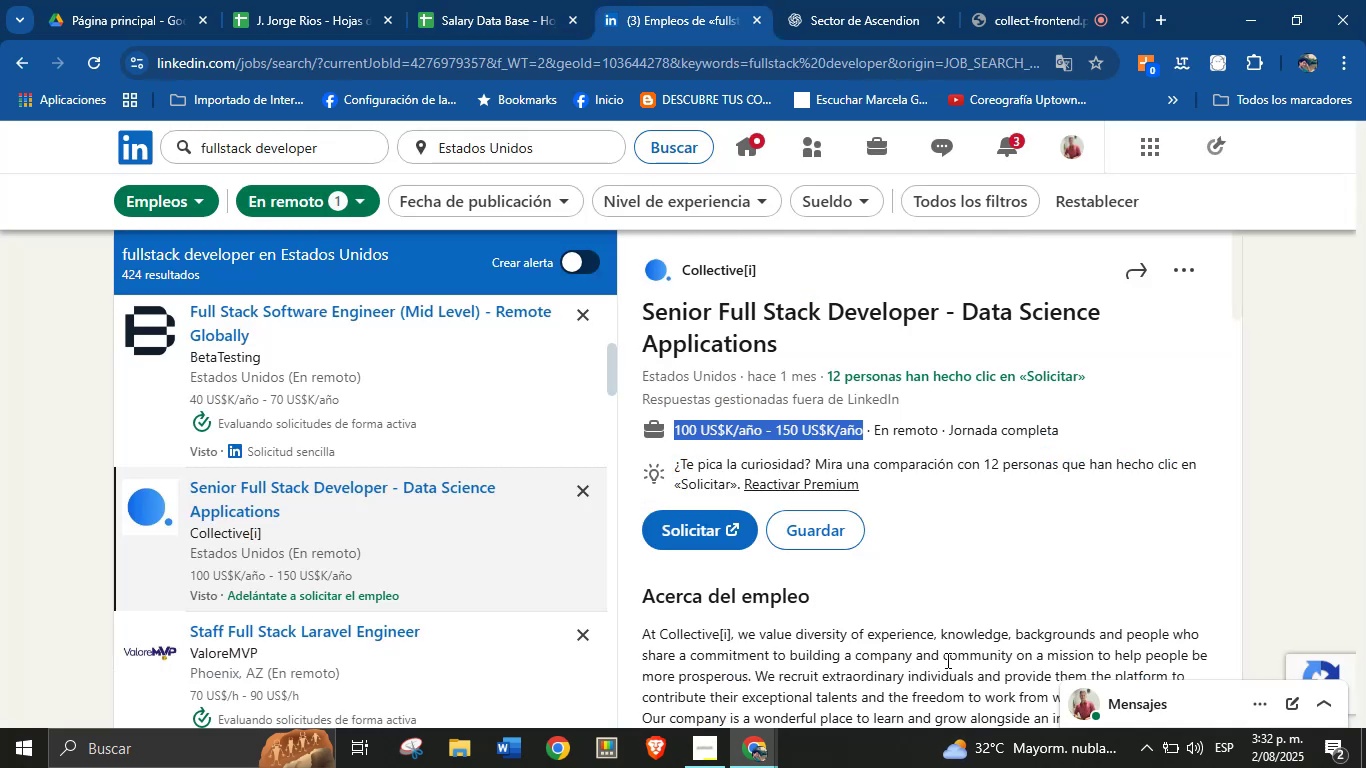 
left_click([949, 668])
 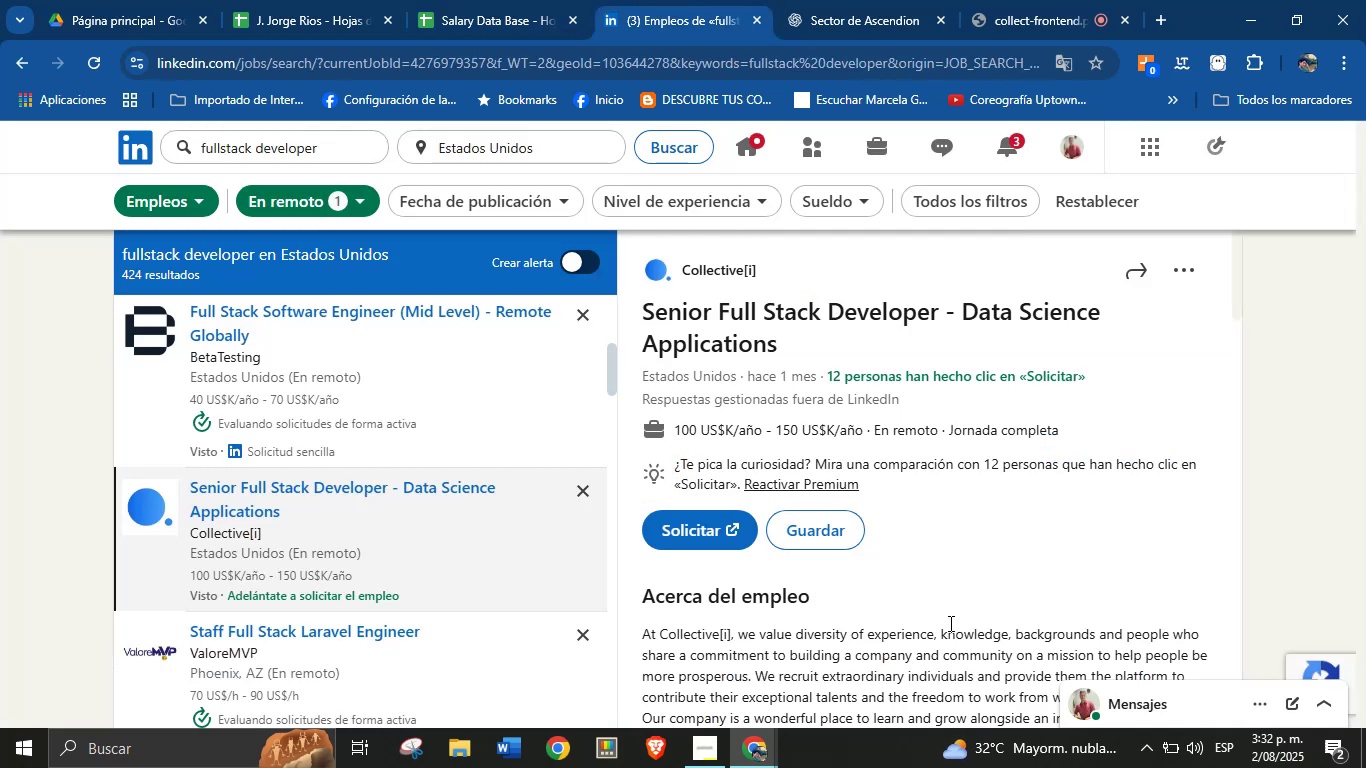 
scroll: coordinate [951, 592], scroll_direction: down, amount: 2.0
 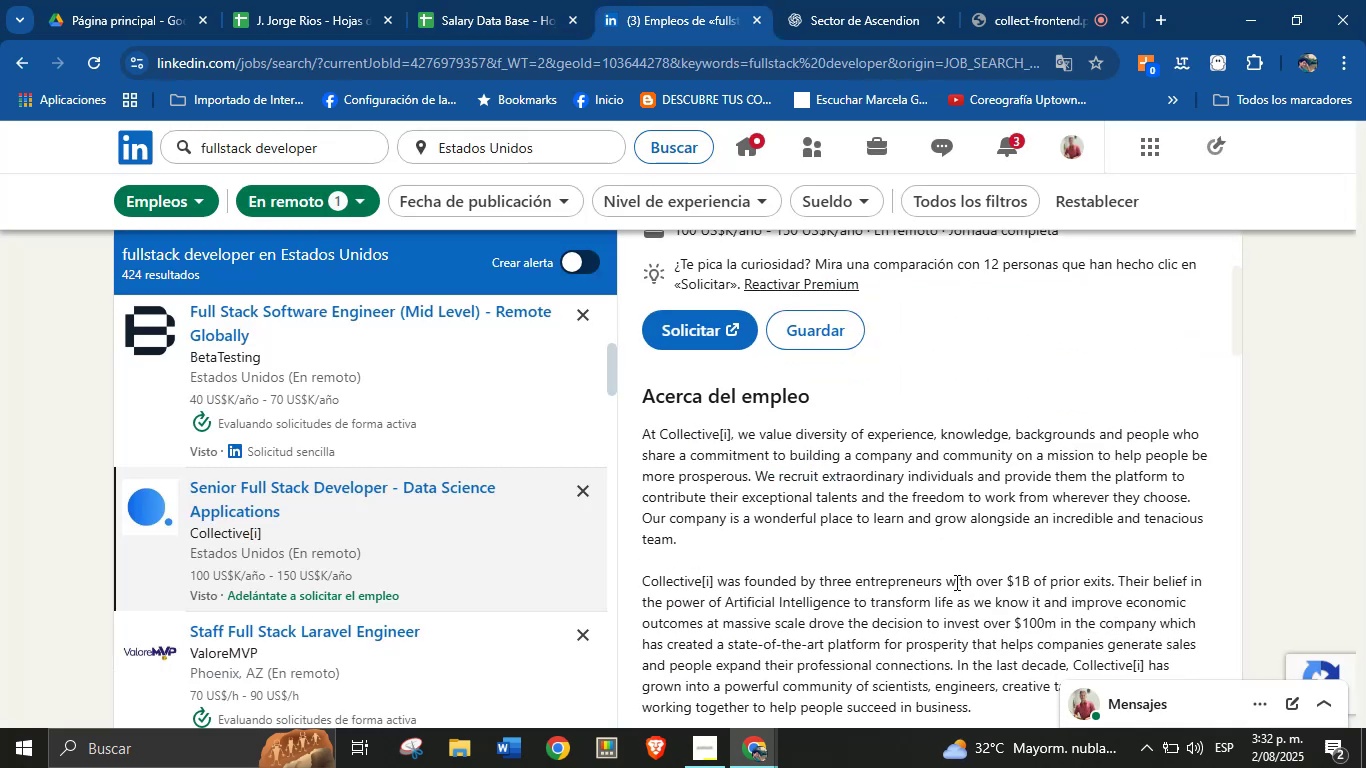 
wait(8.77)
 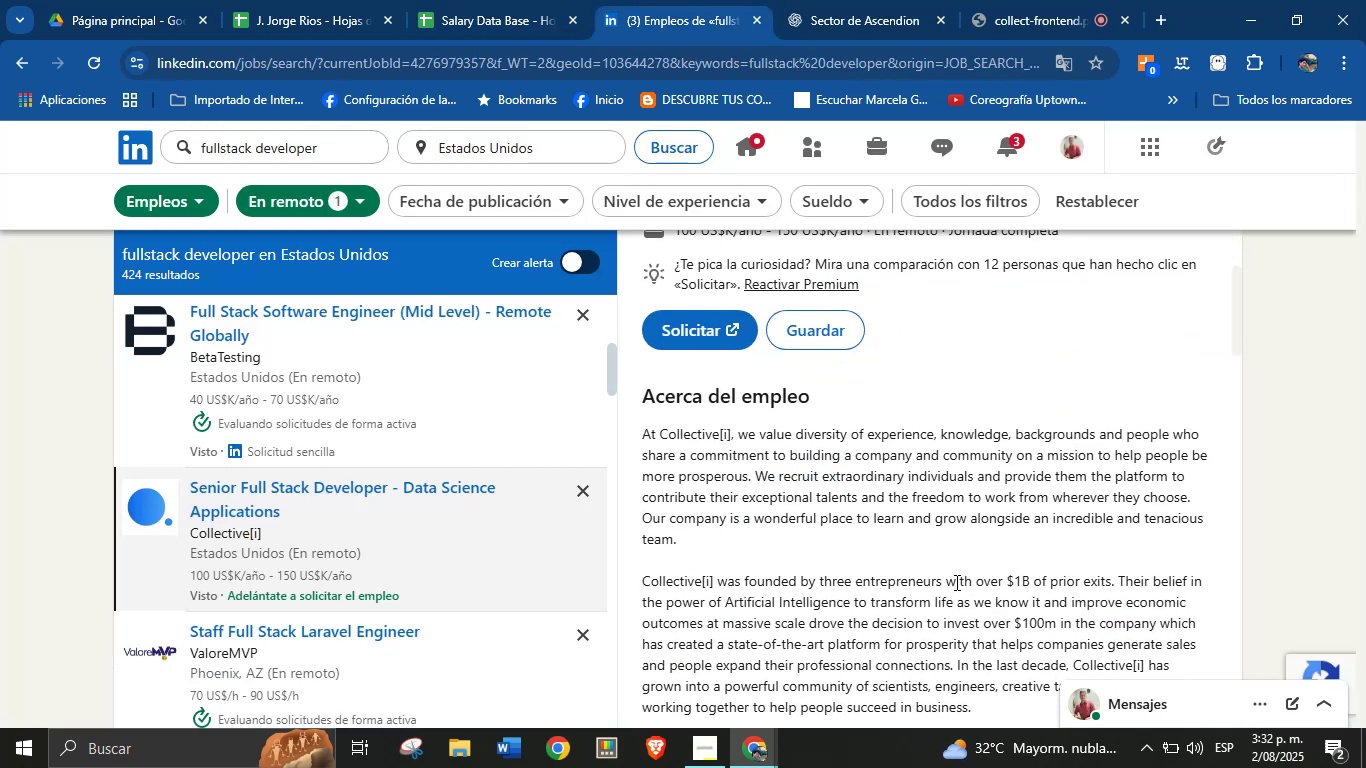 
left_click([521, 0])
 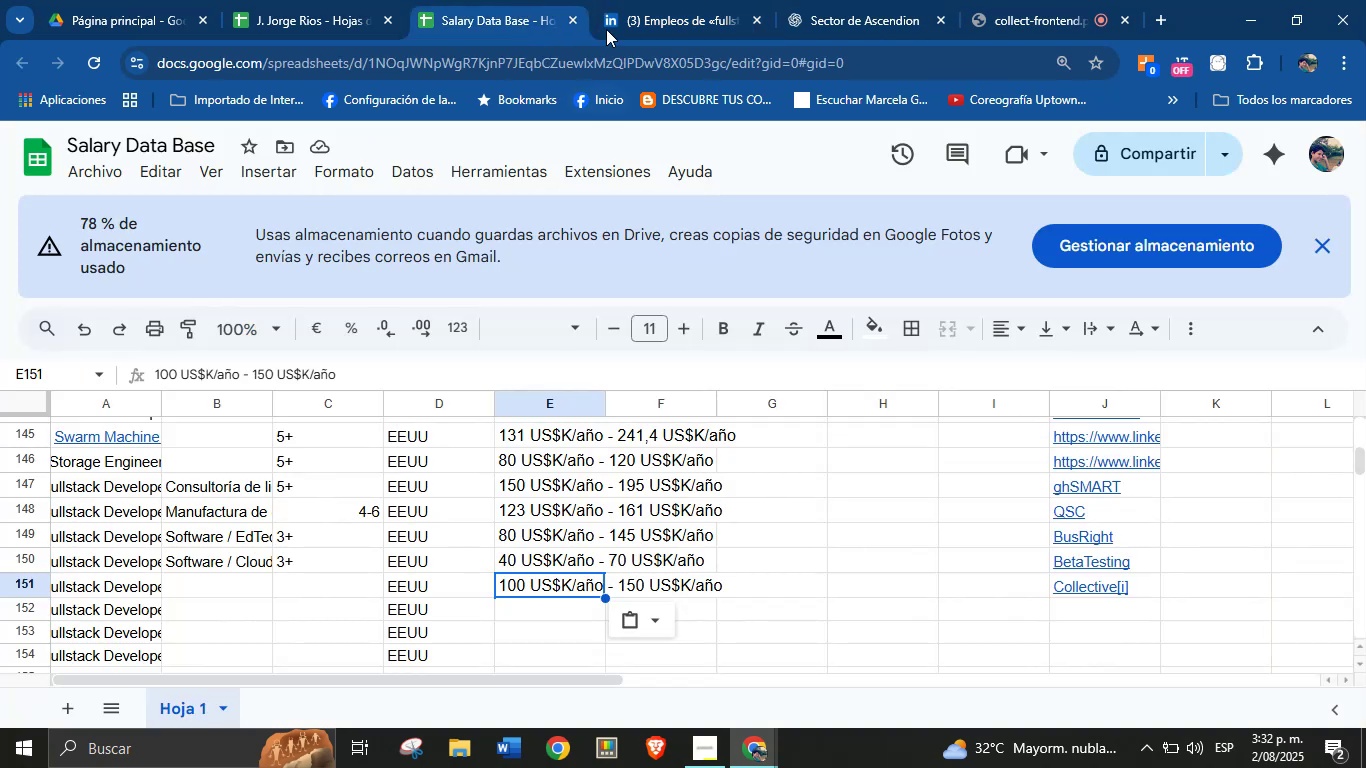 
left_click([655, 0])
 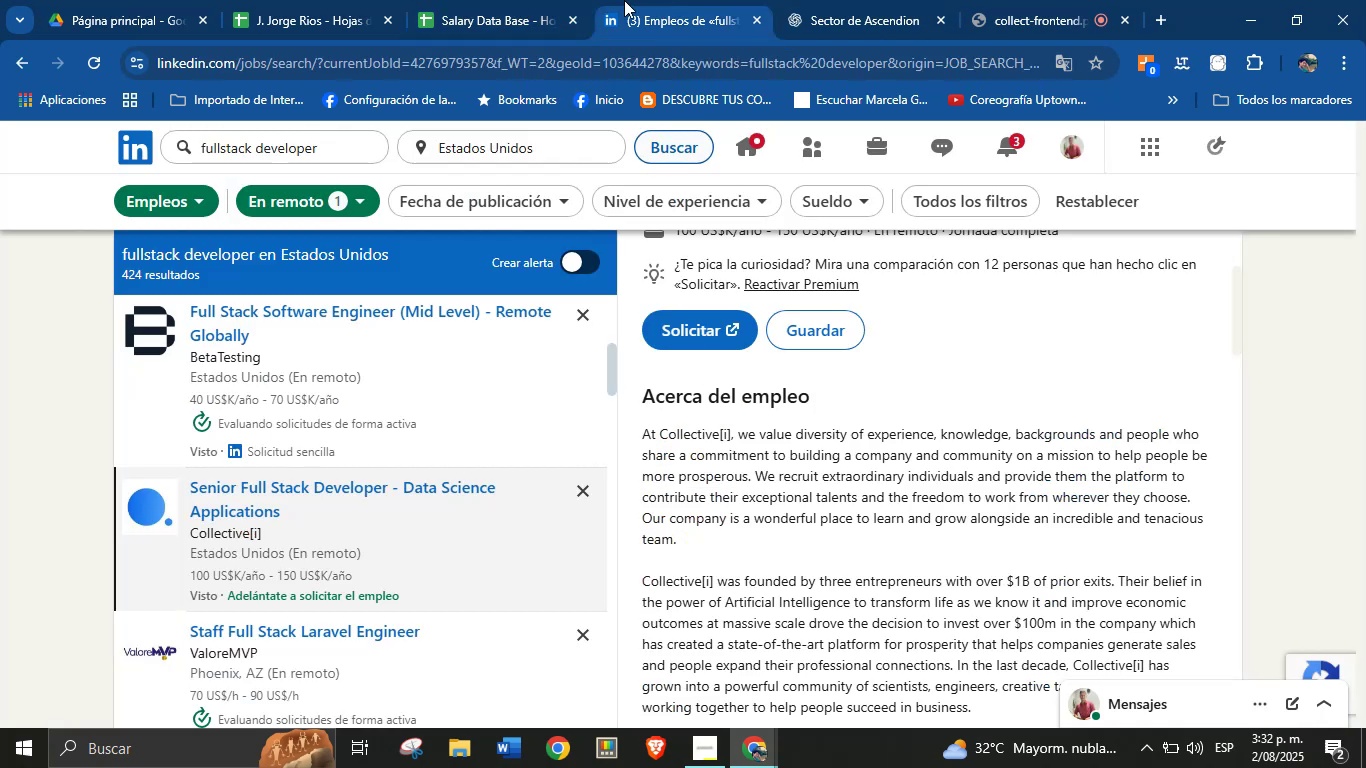 
left_click([538, 0])
 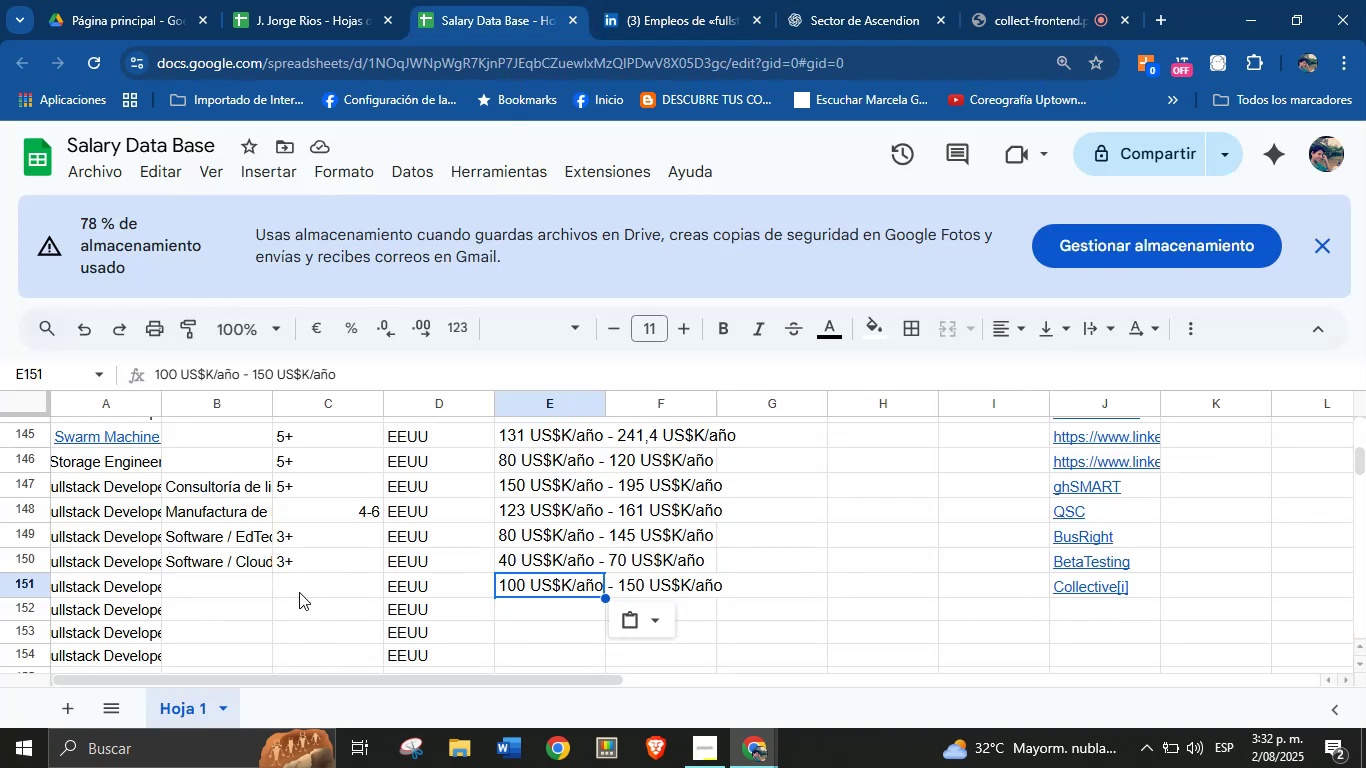 
left_click([317, 578])
 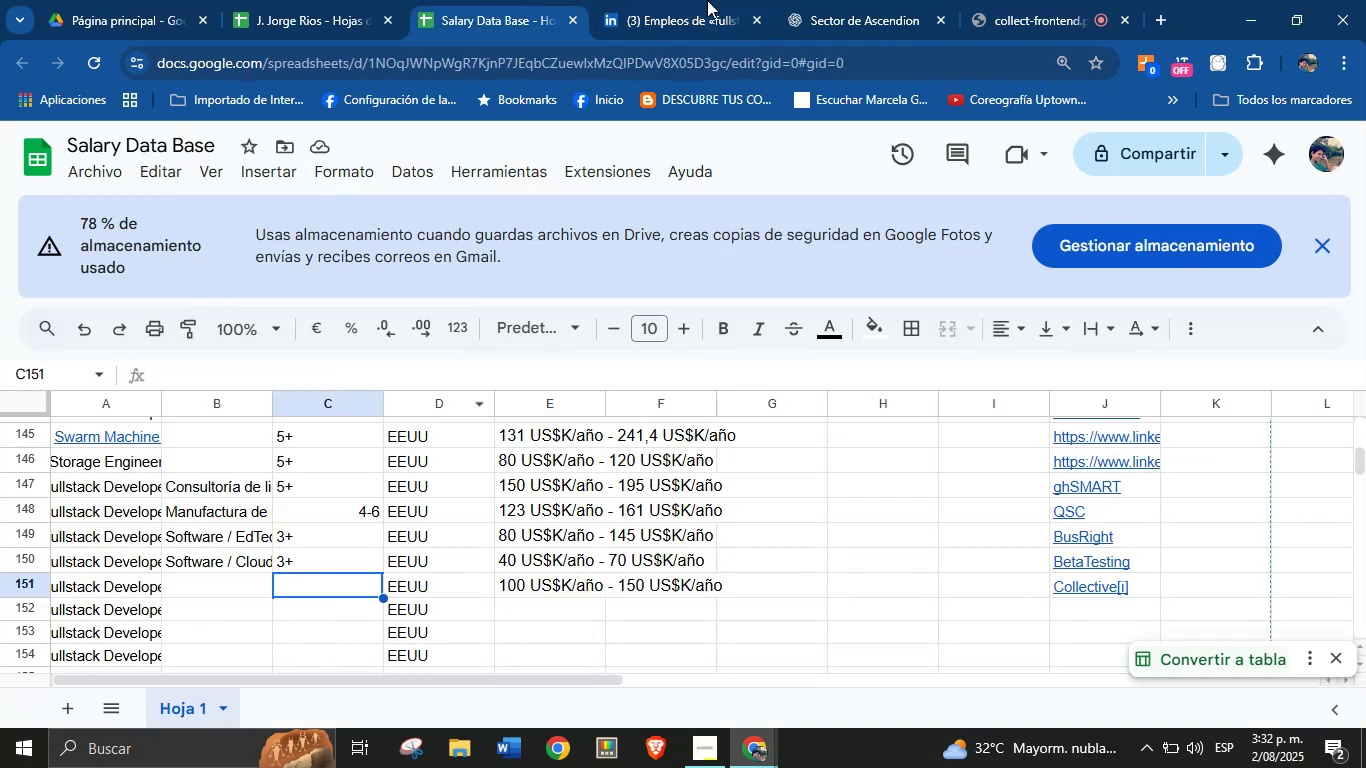 
left_click([724, 0])
 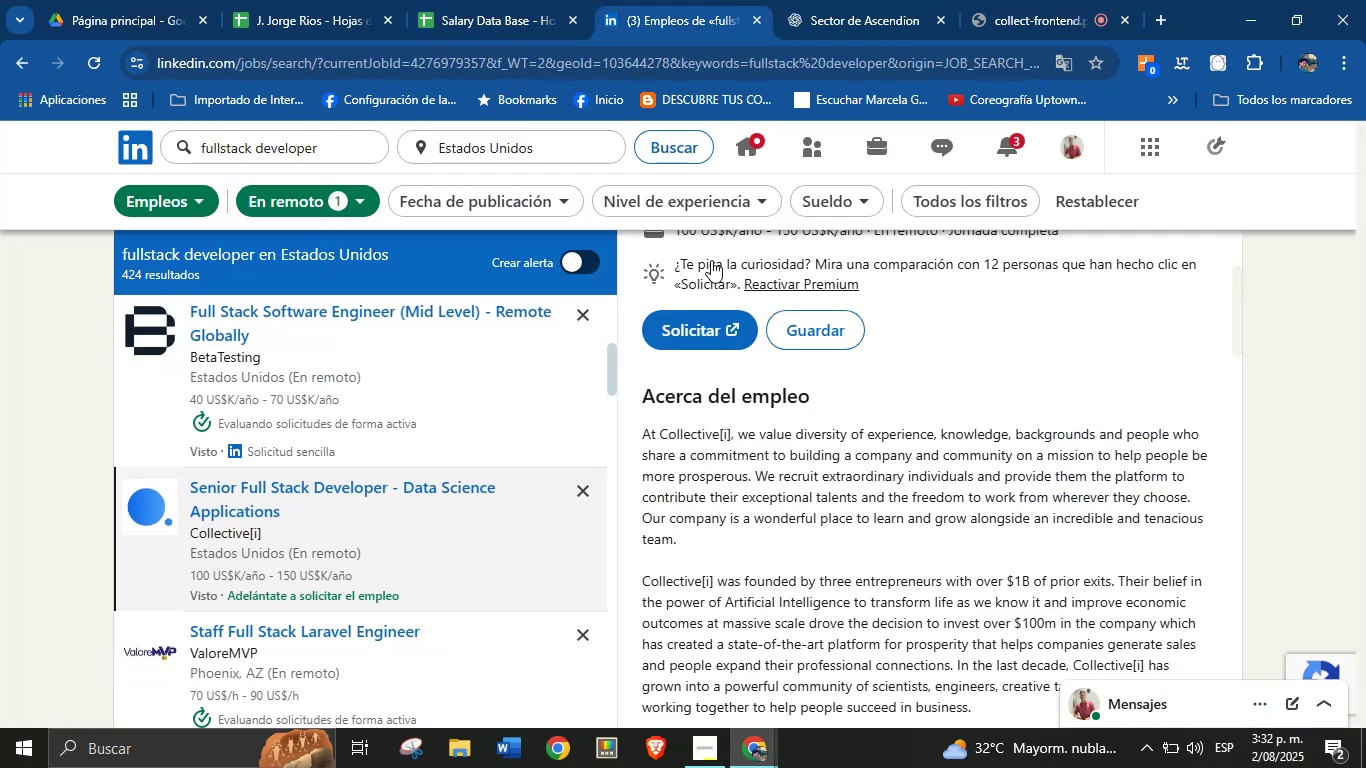 
scroll: coordinate [826, 539], scroll_direction: down, amount: 10.0
 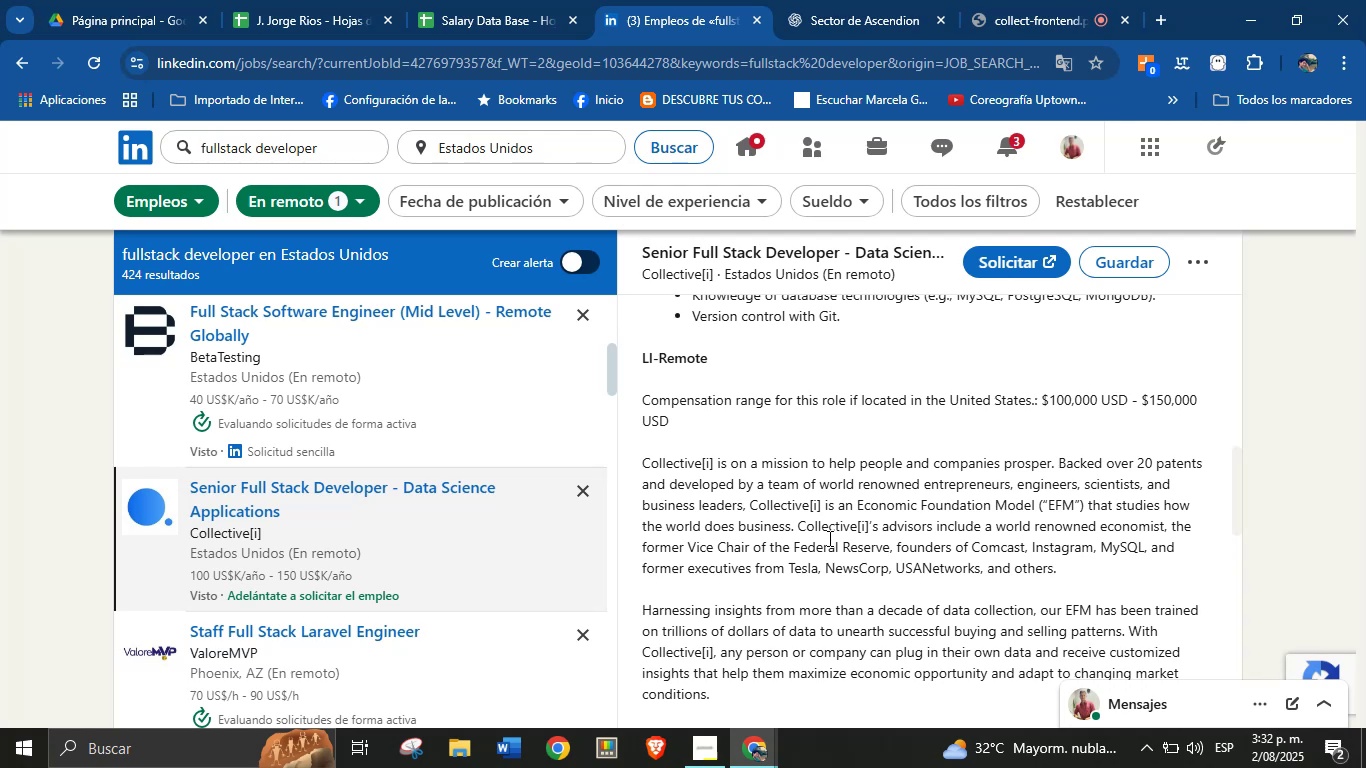 
wait(16.23)
 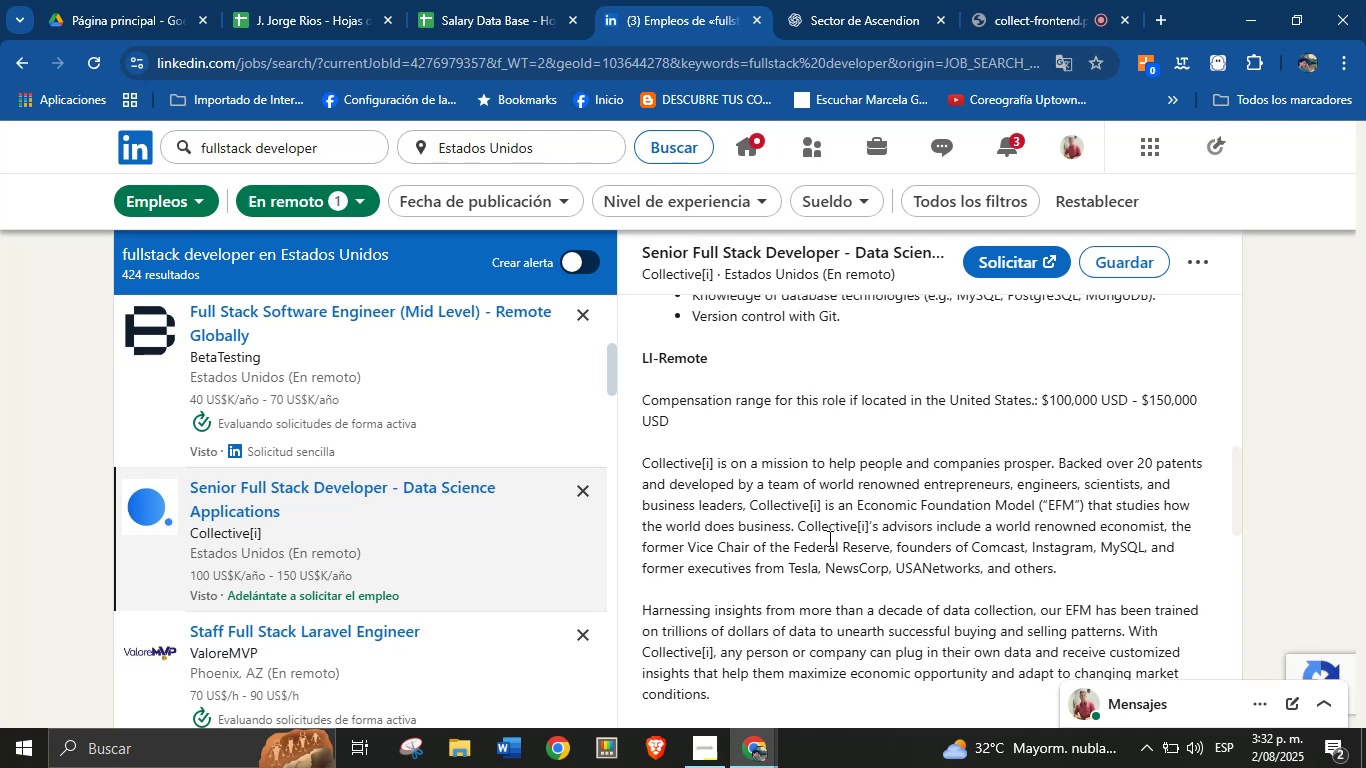 
scroll: coordinate [801, 454], scroll_direction: up, amount: 11.0
 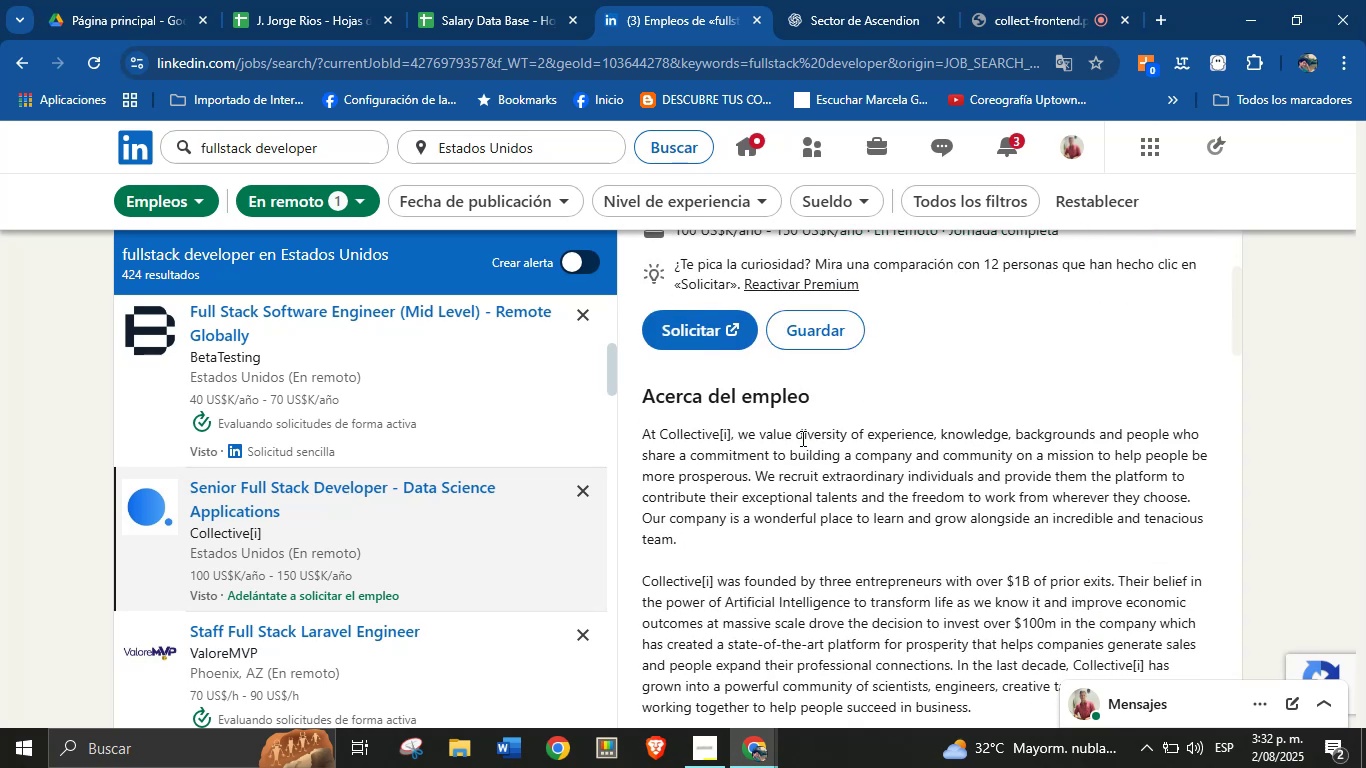 
scroll: coordinate [795, 402], scroll_direction: none, amount: 0.0
 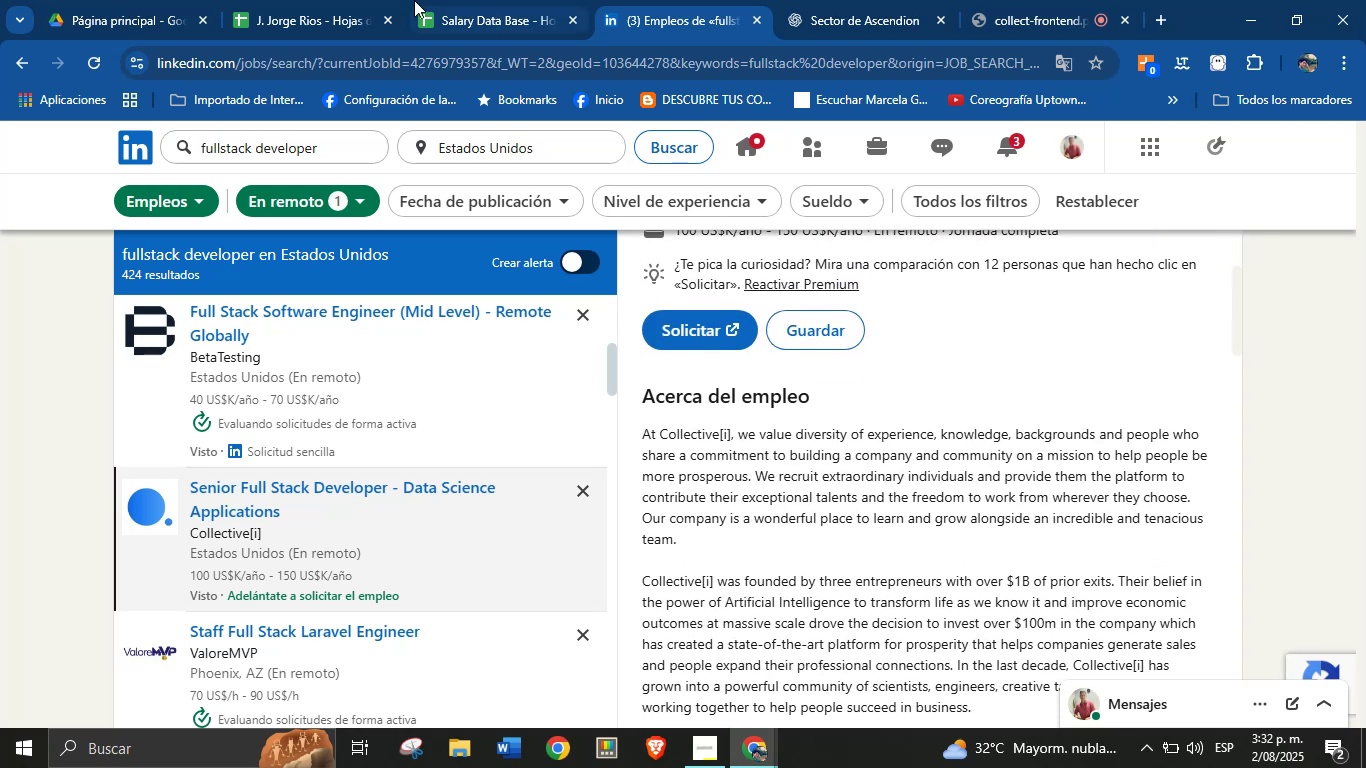 
left_click([453, 0])
 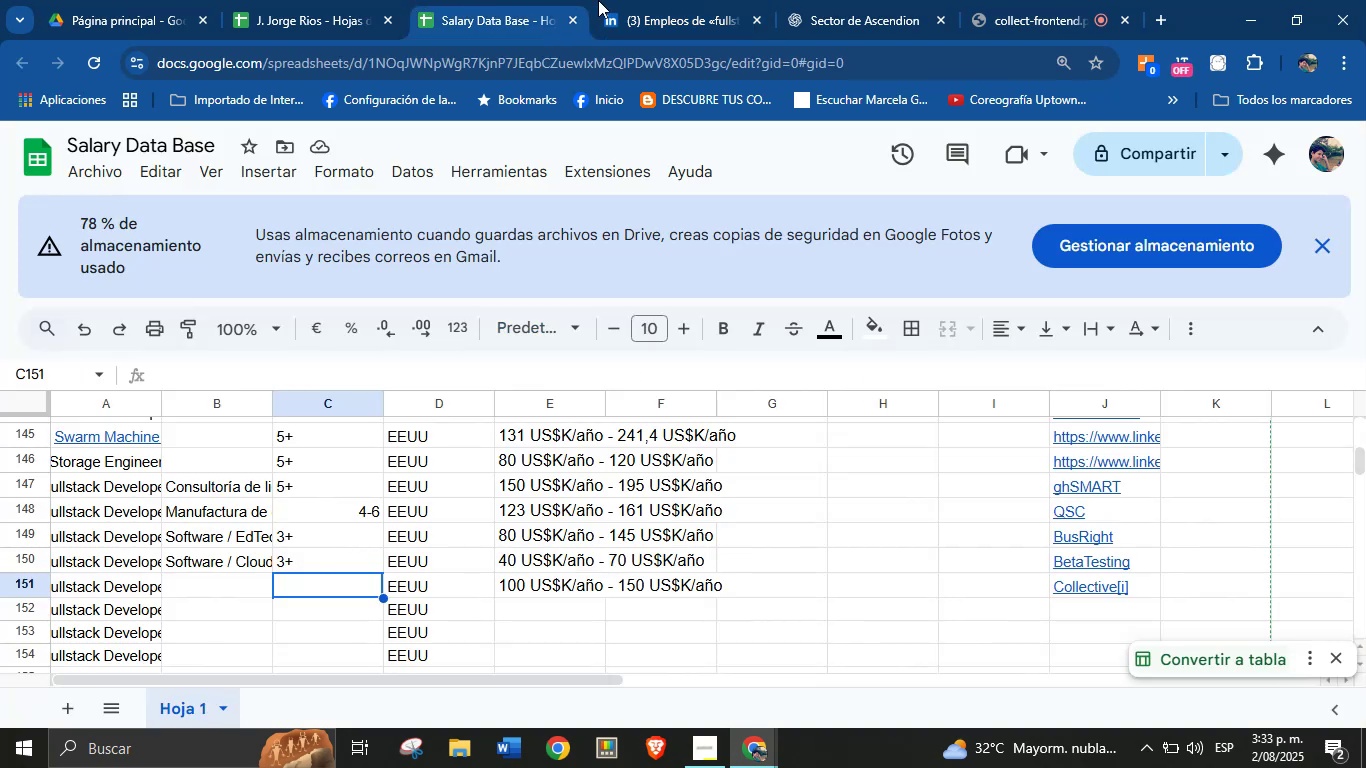 
left_click([670, 0])
 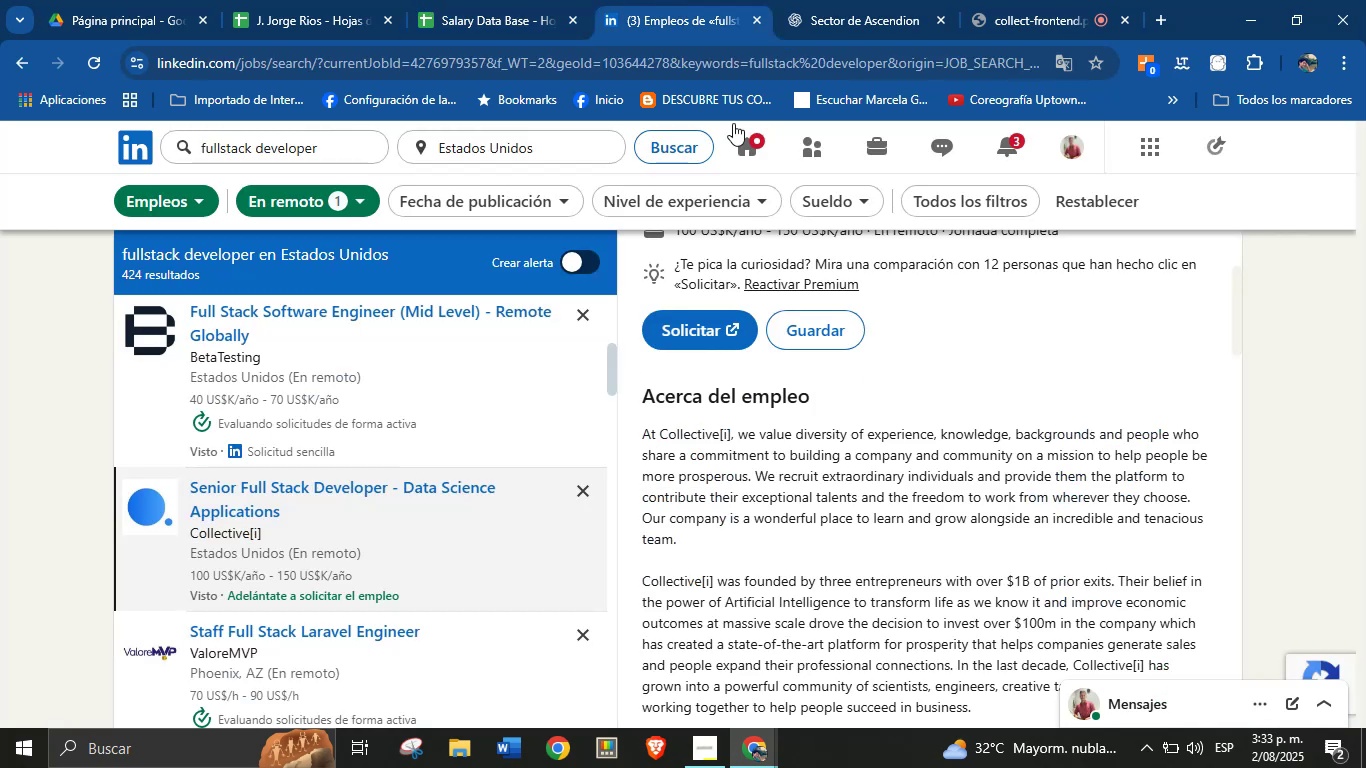 
scroll: coordinate [862, 417], scroll_direction: up, amount: 2.0
 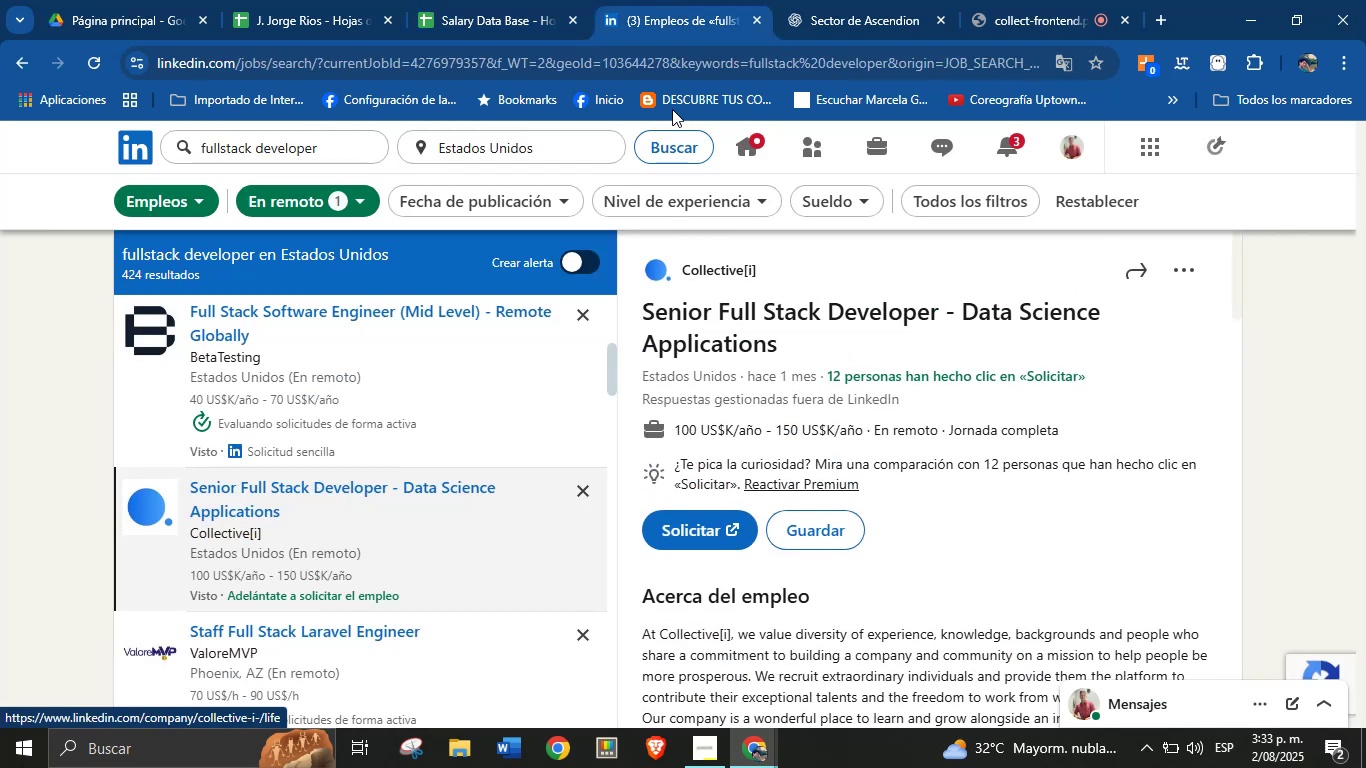 
left_click([533, 0])
 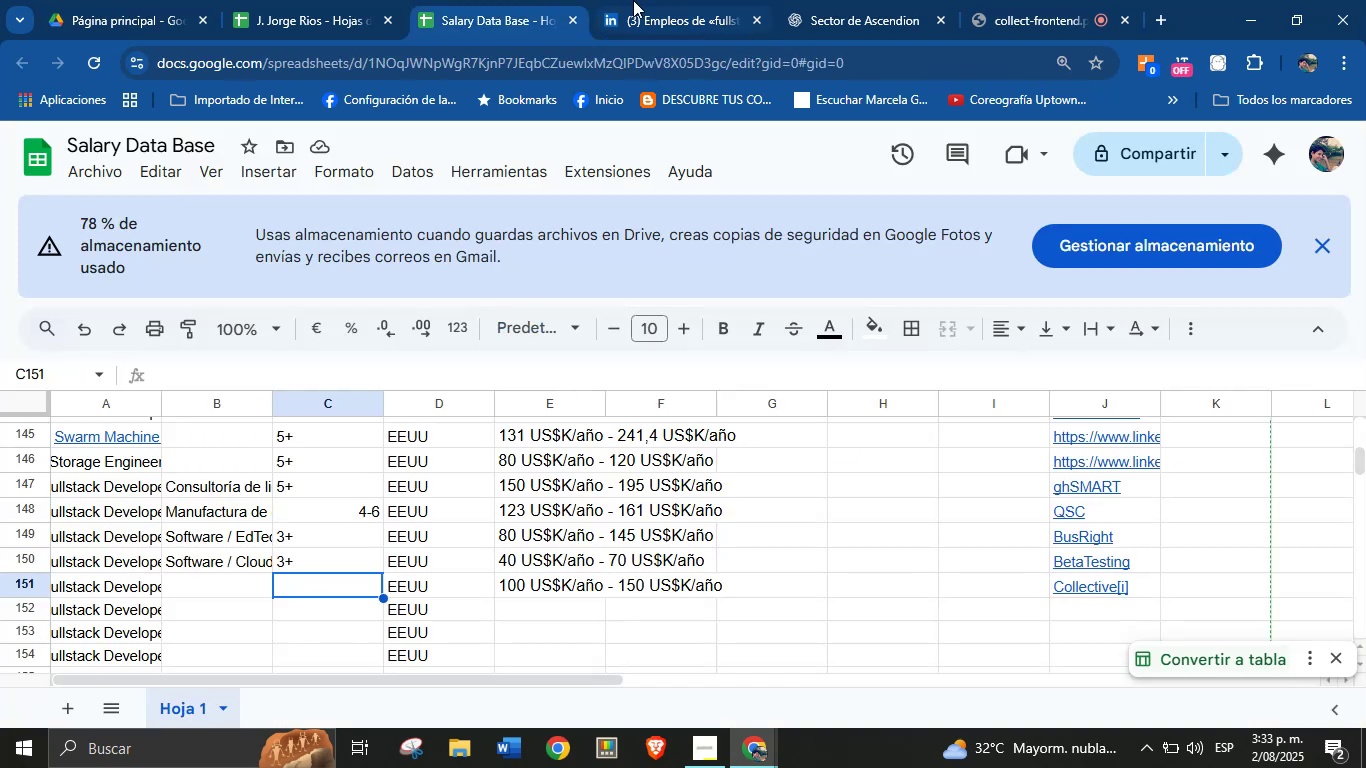 
left_click([643, 0])
 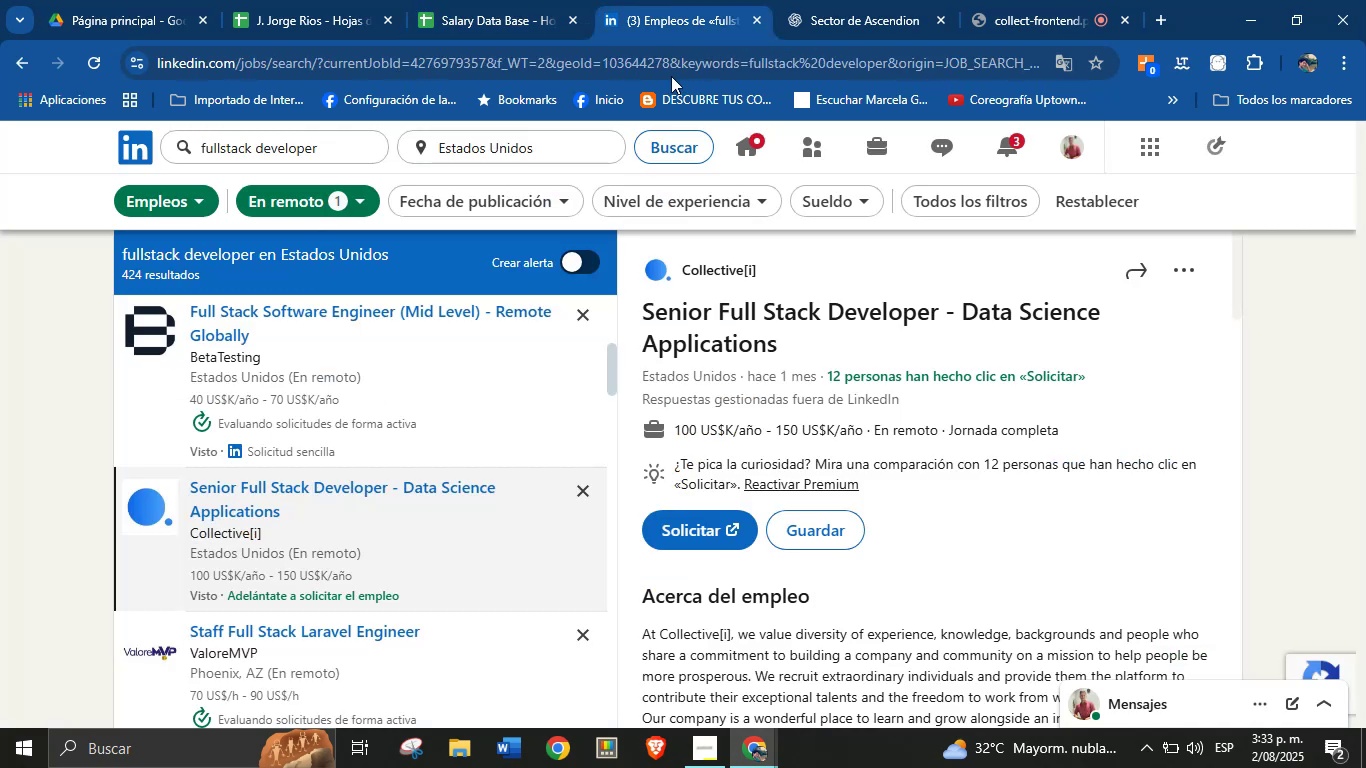 
scroll: coordinate [793, 299], scroll_direction: up, amount: 3.0
 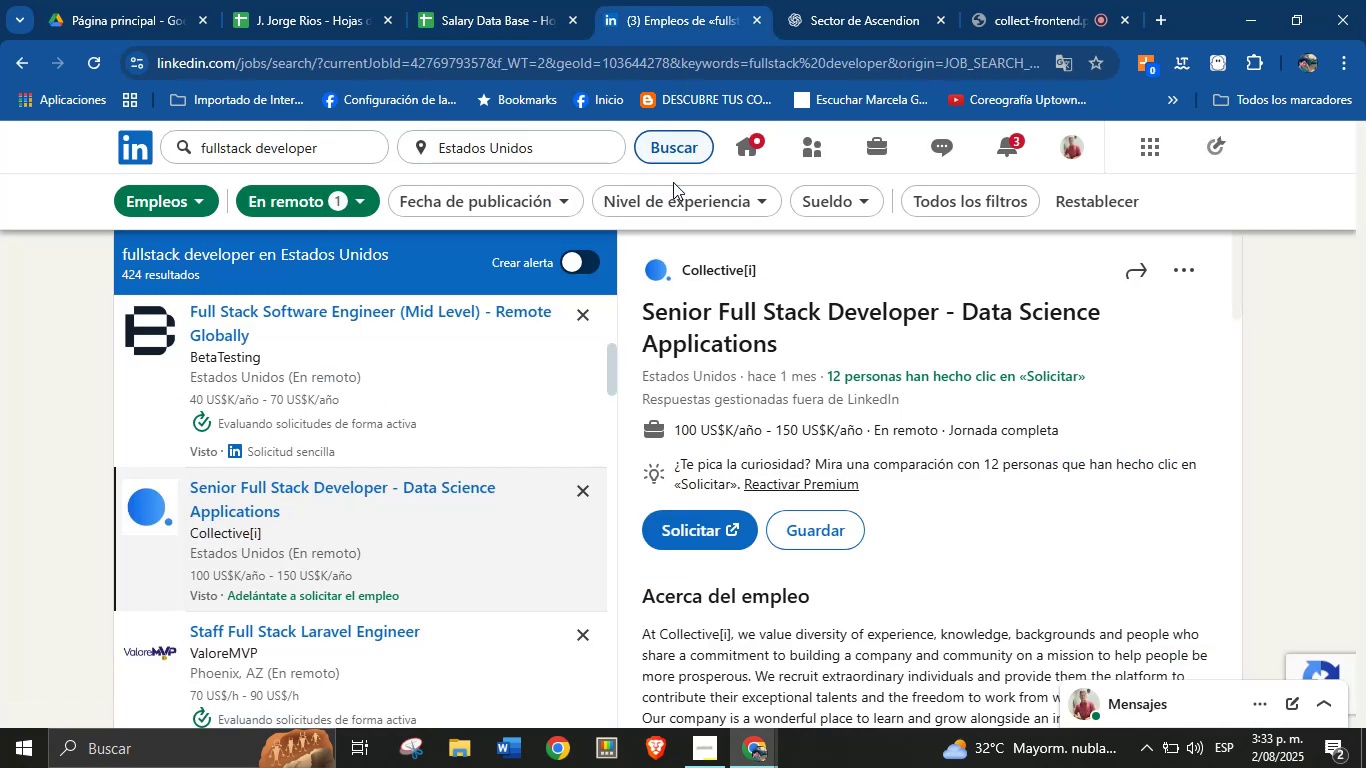 
right_click([734, 267])
 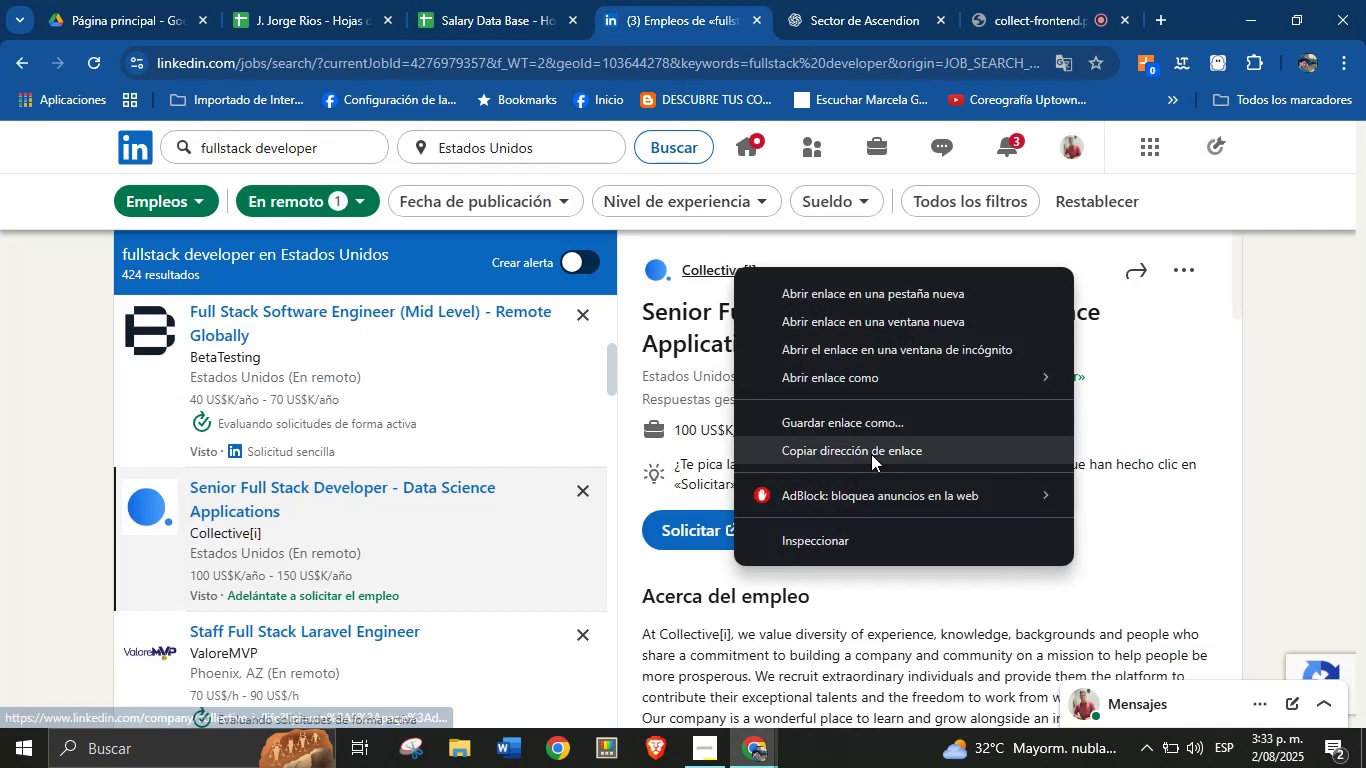 
left_click([872, 456])
 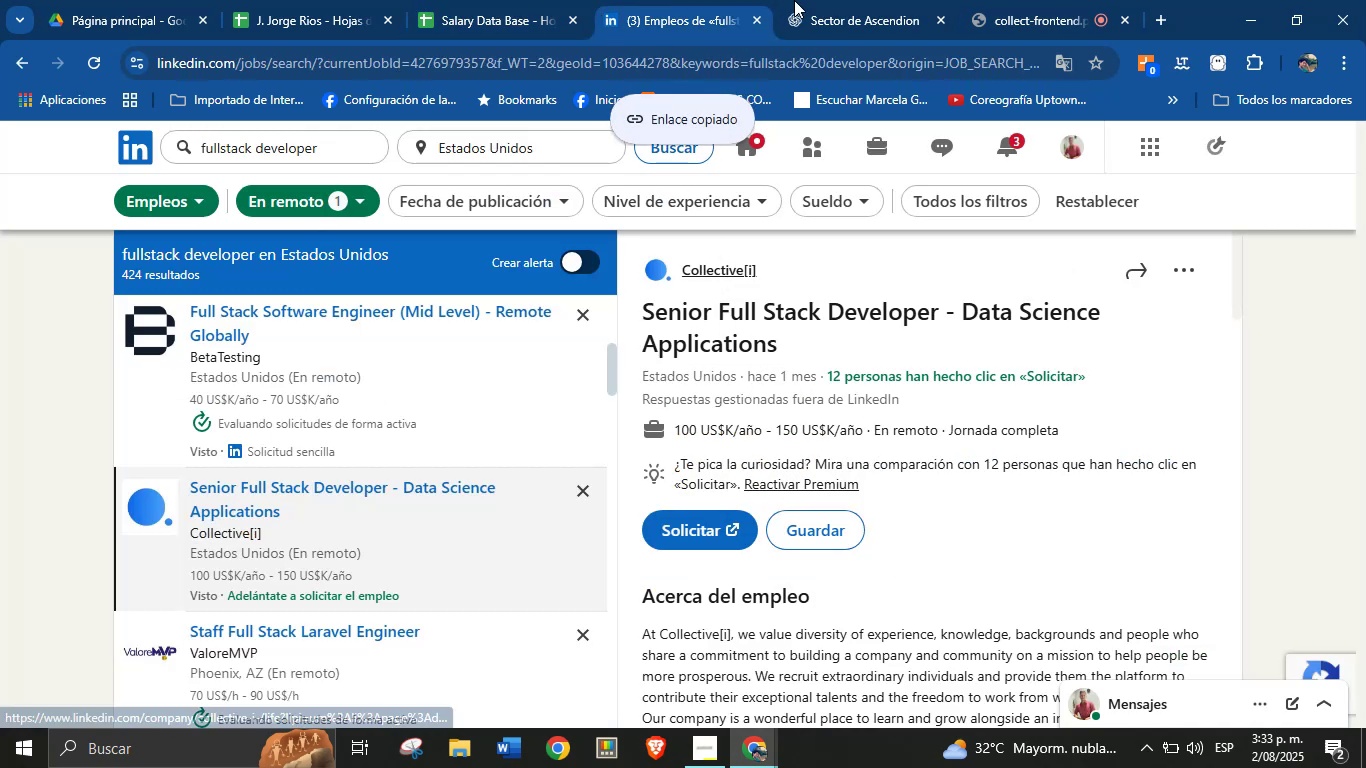 
left_click([812, 0])
 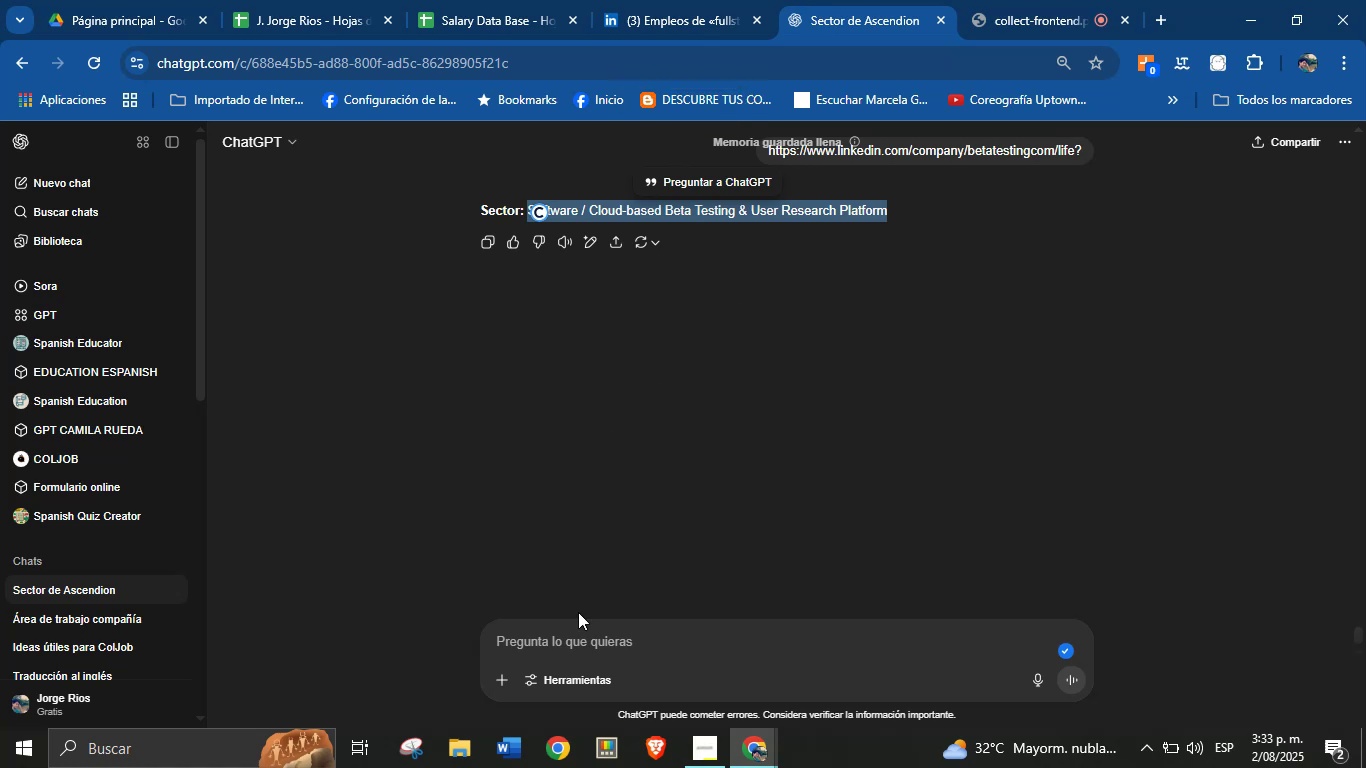 
left_click([571, 641])
 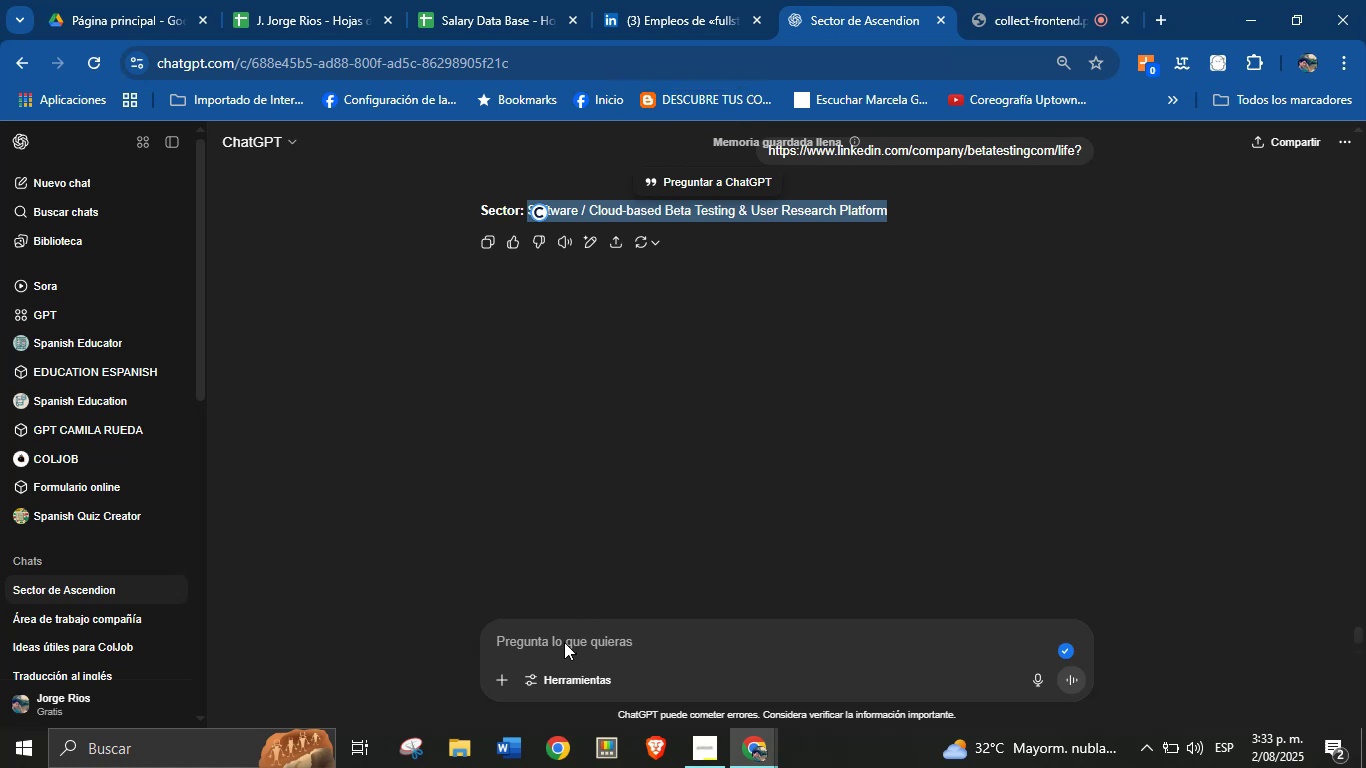 
left_click([563, 640])
 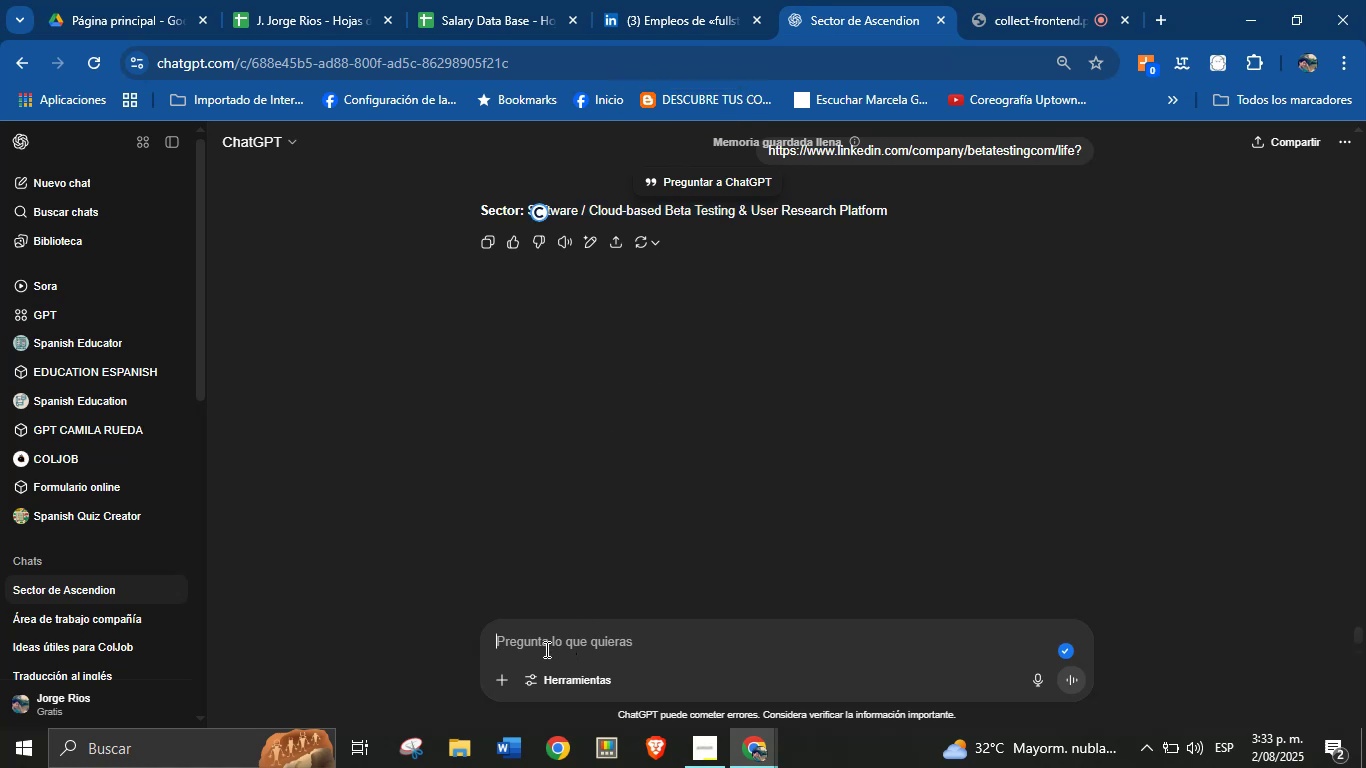 
key(Control+V)
 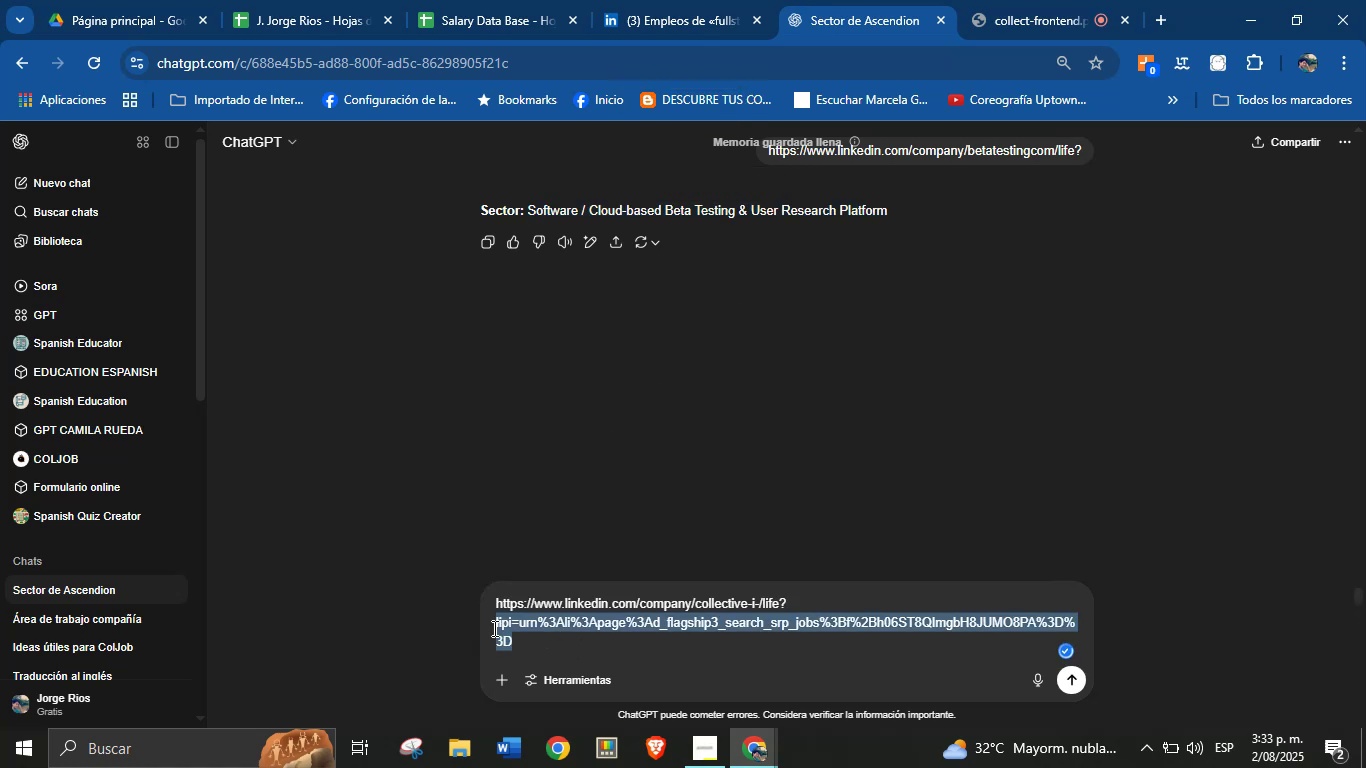 
key(Backspace)
 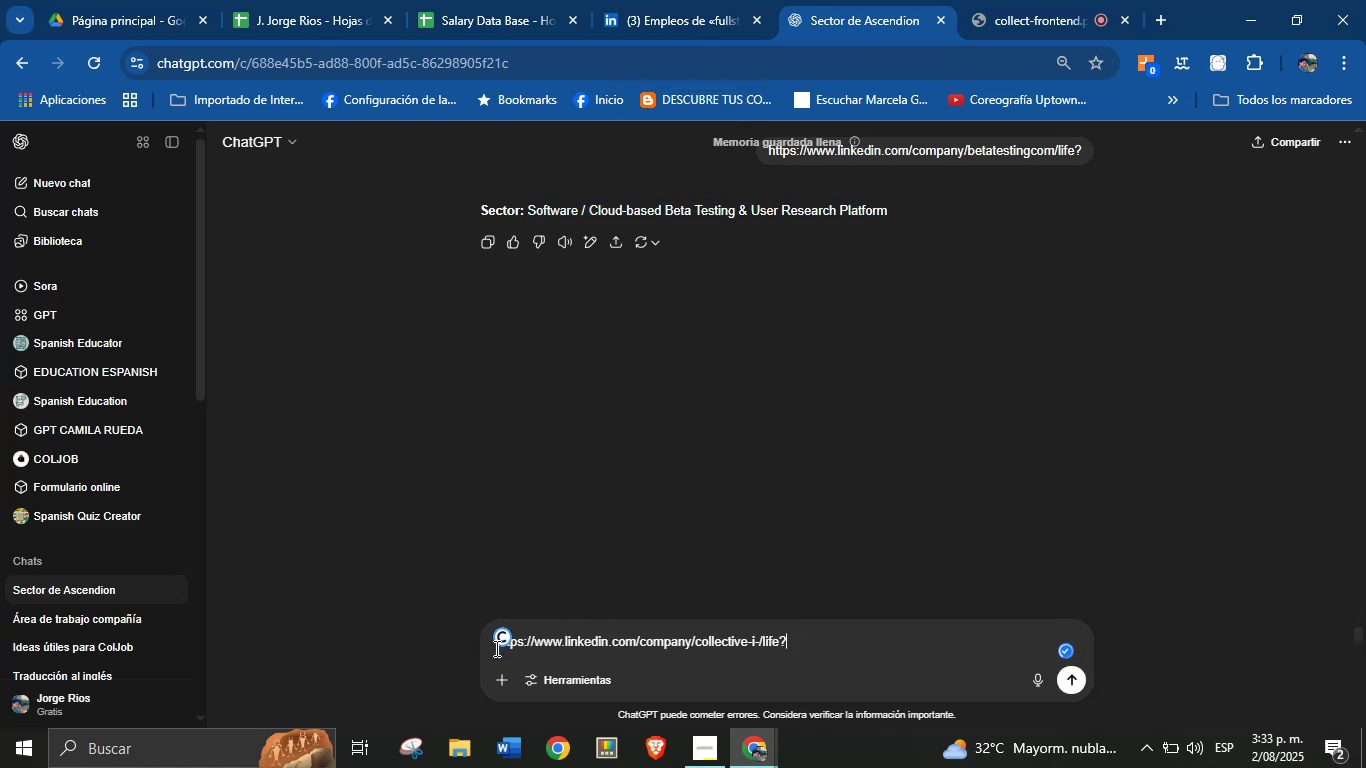 
key(Enter)
 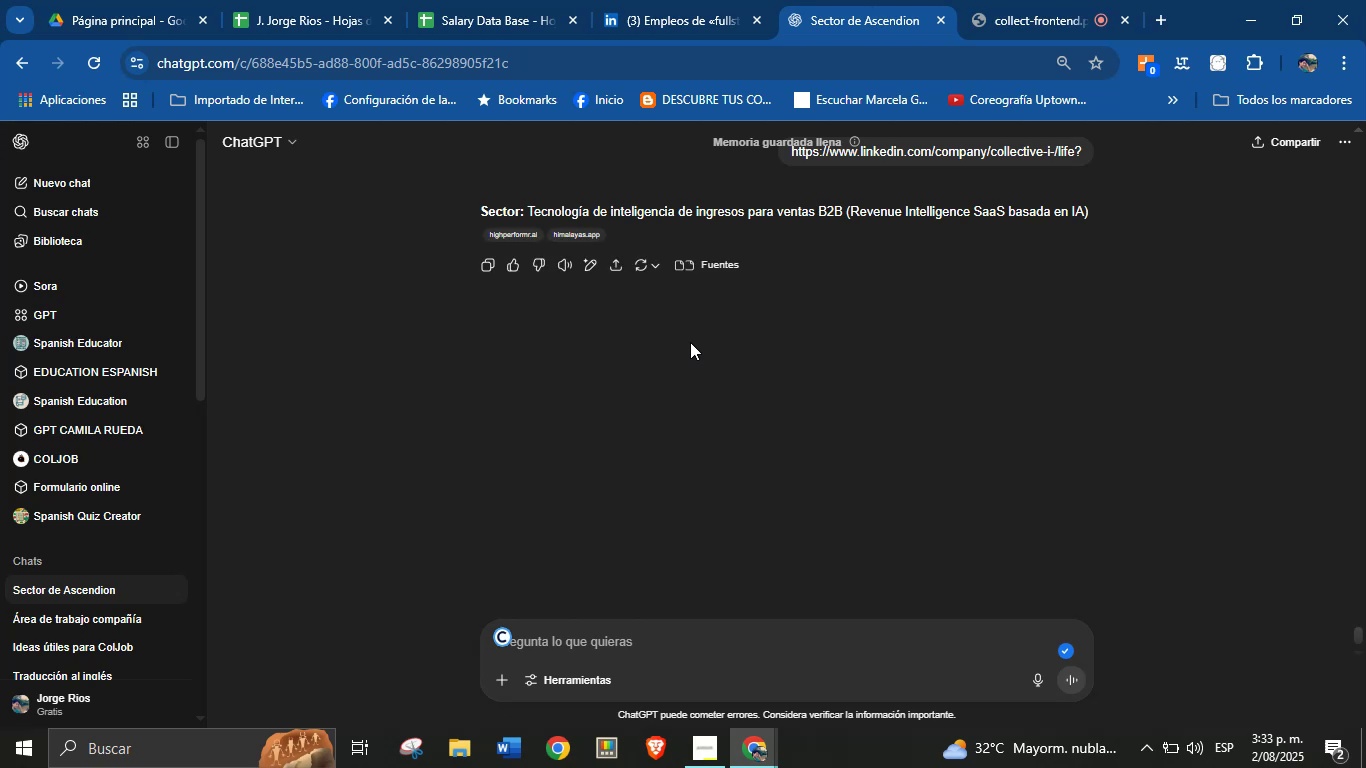 
wait(30.23)
 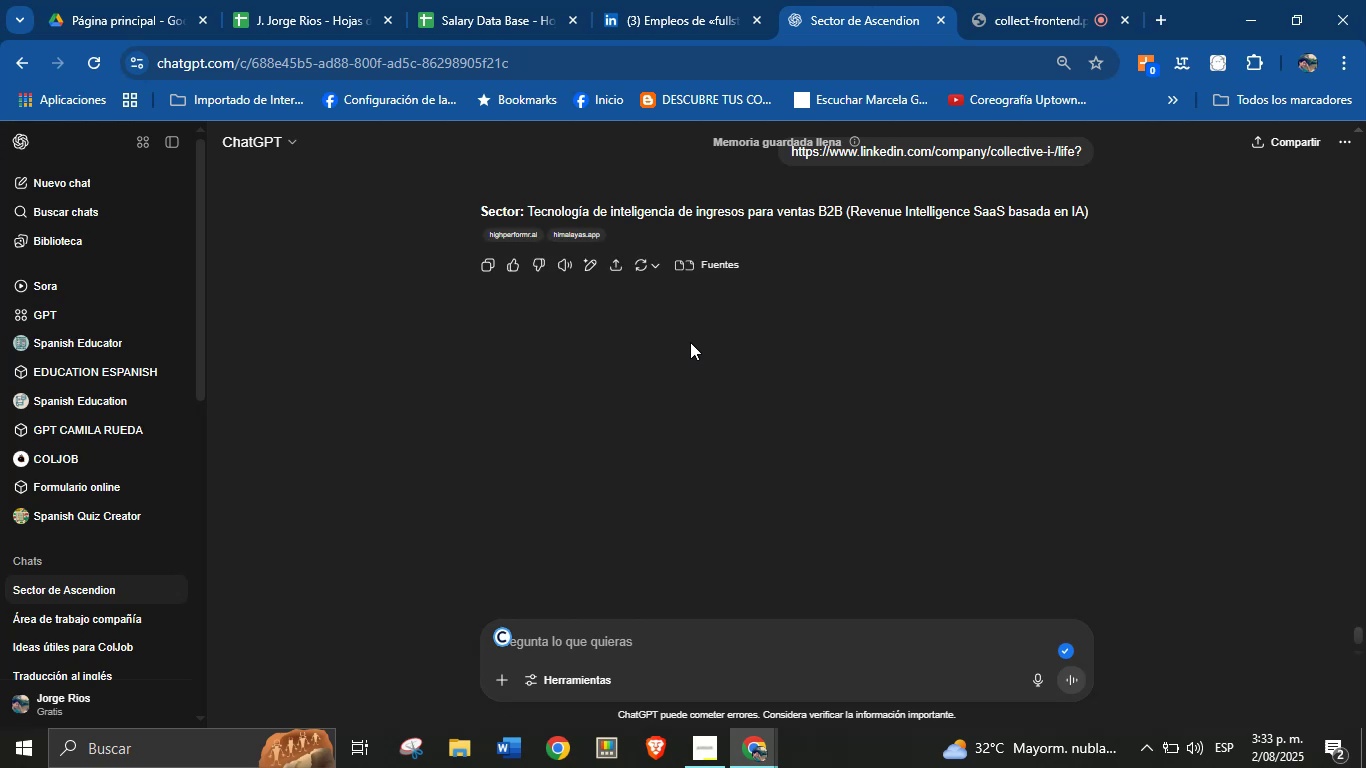 
key(Alt+Control+ControlLeft)
 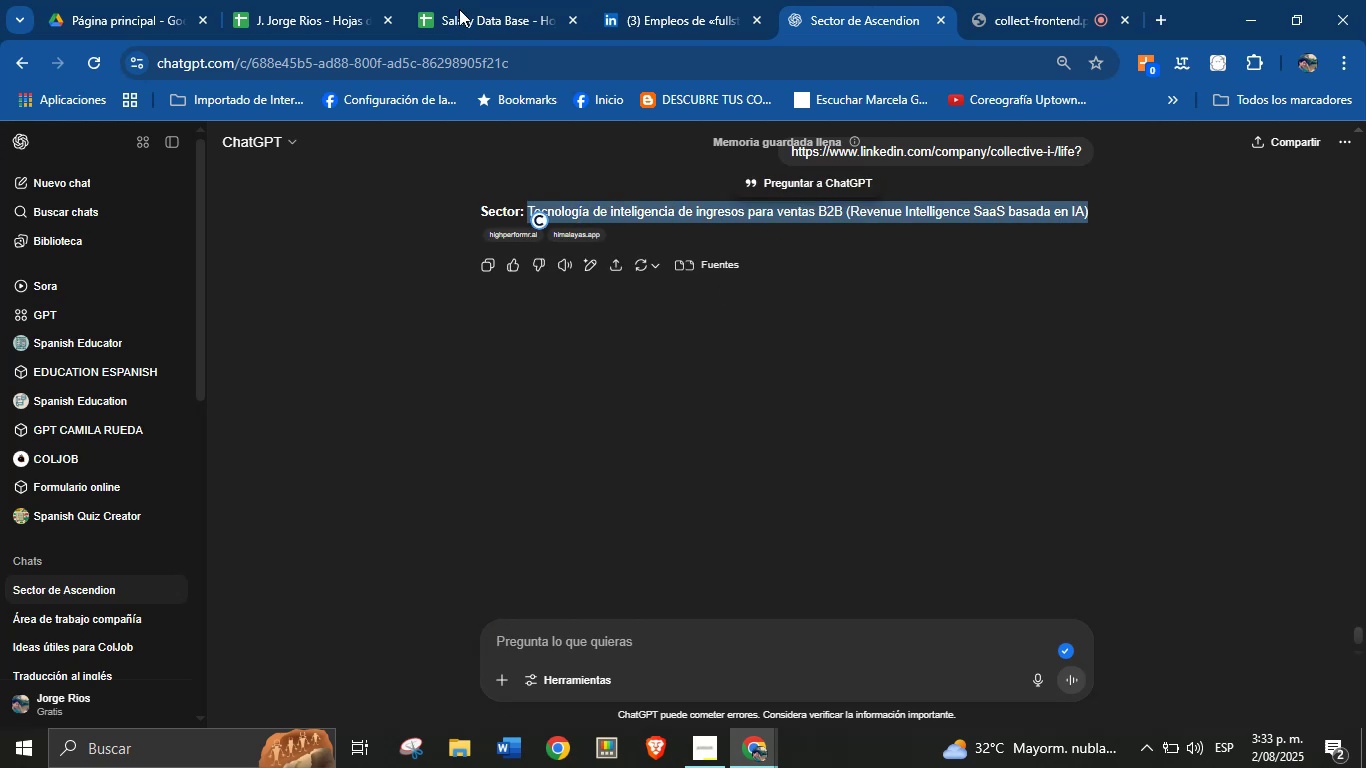 
key(Alt+AltLeft)
 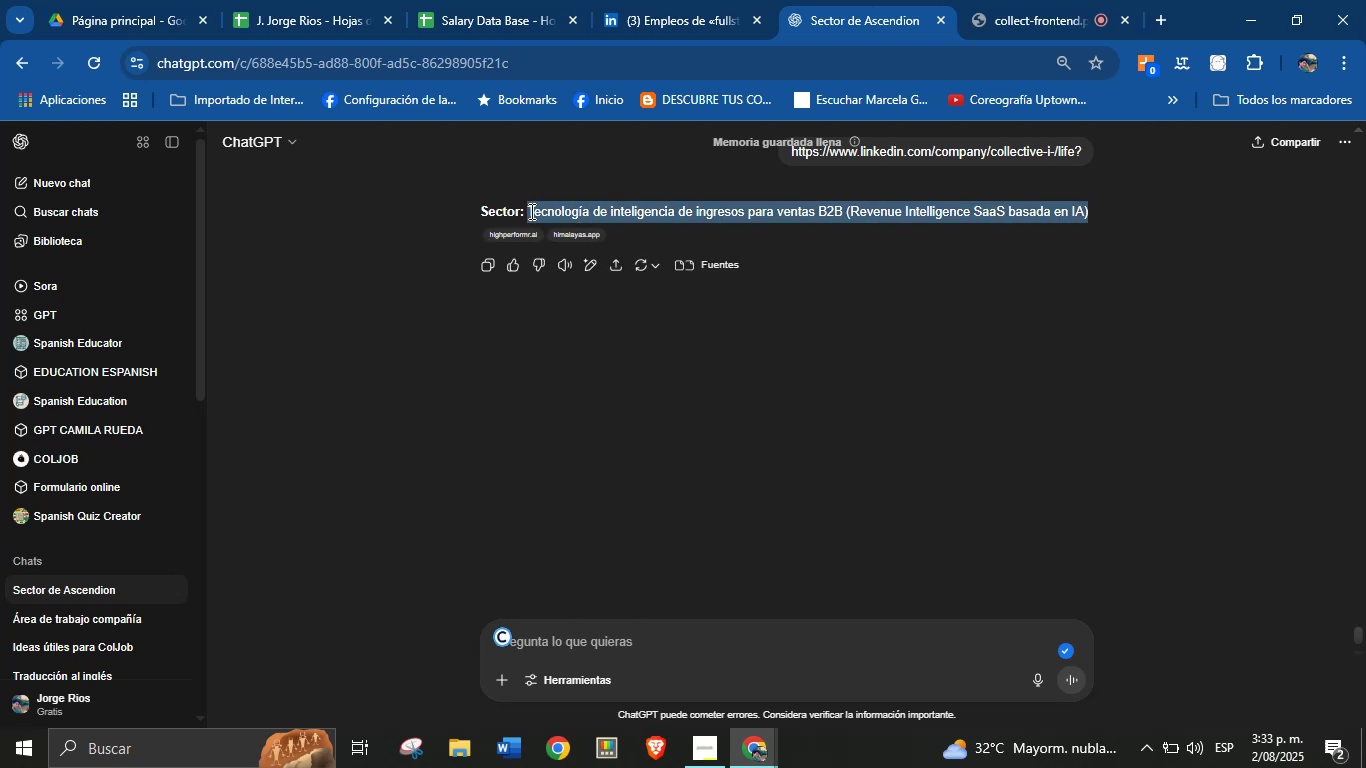 
key(Alt+Control+C)
 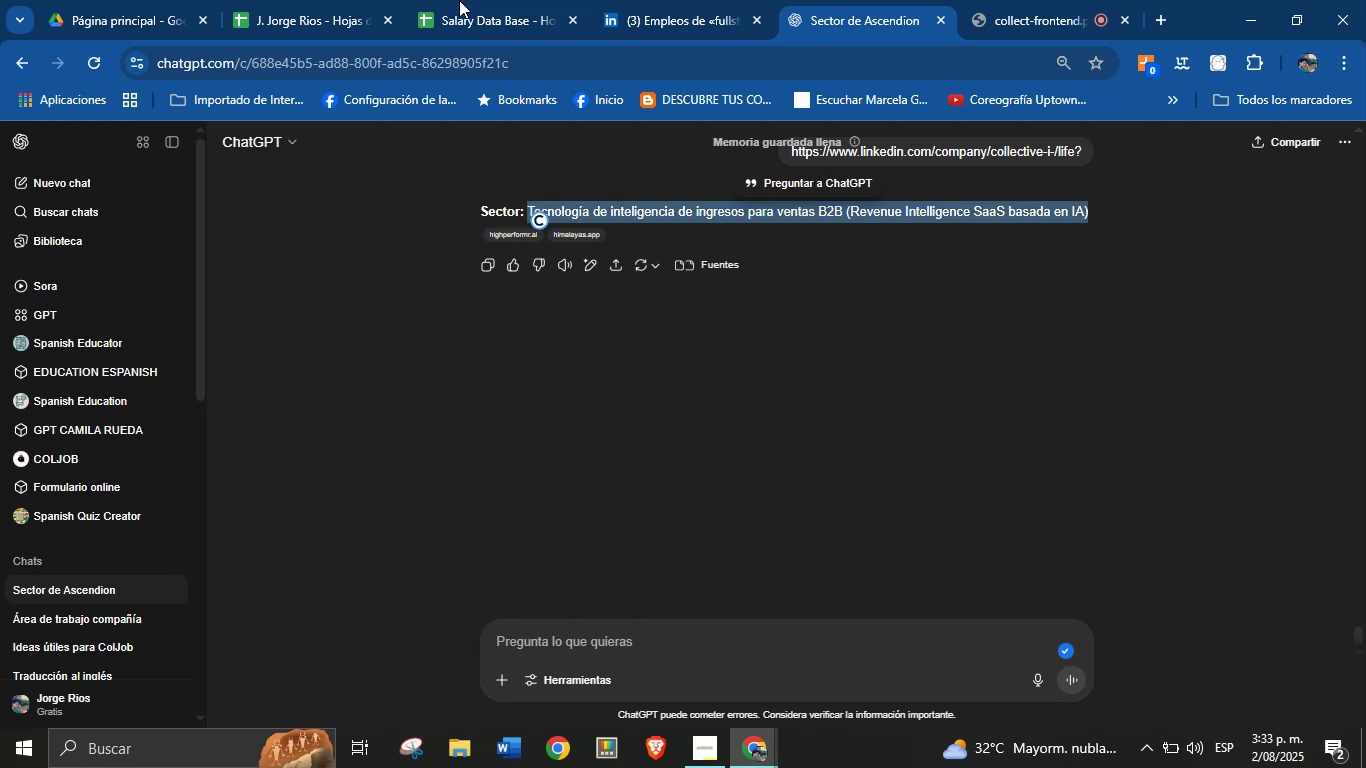 
left_click([468, 0])
 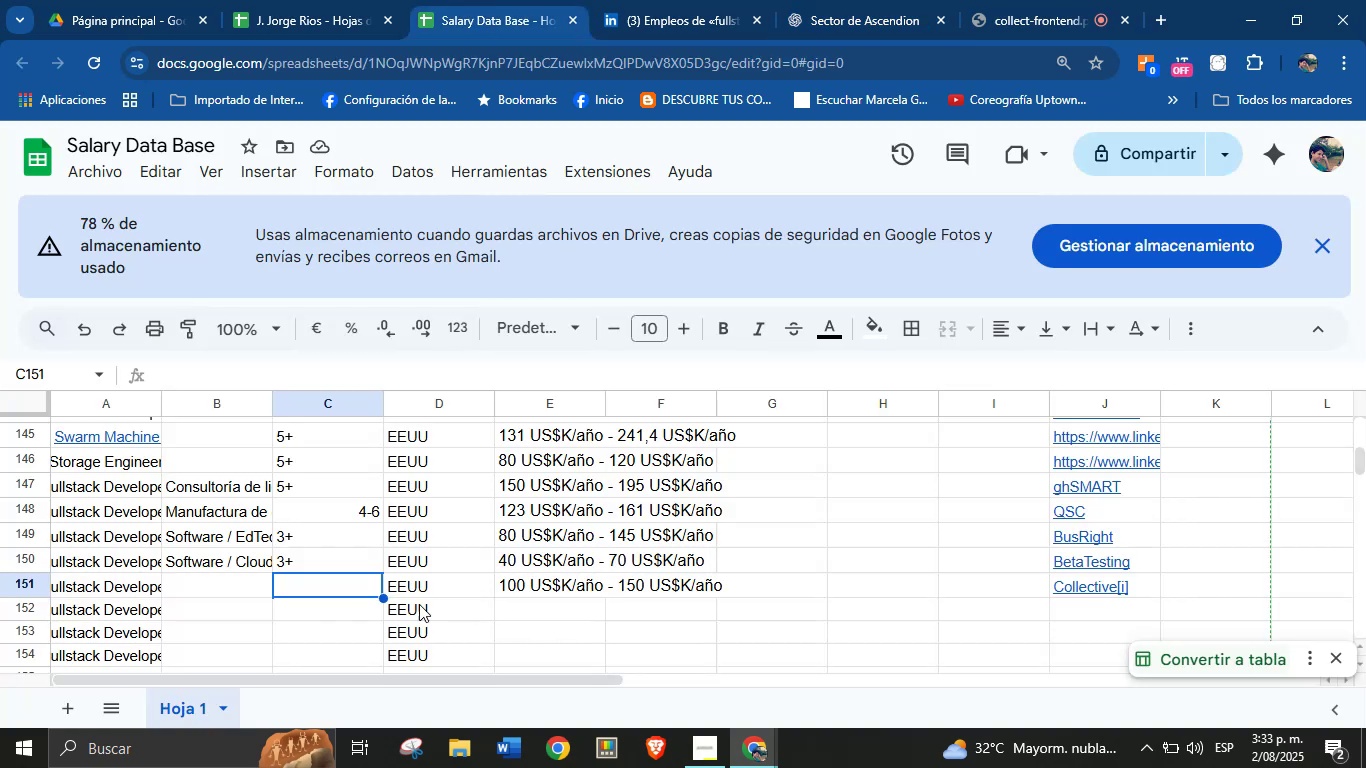 
left_click([216, 584])
 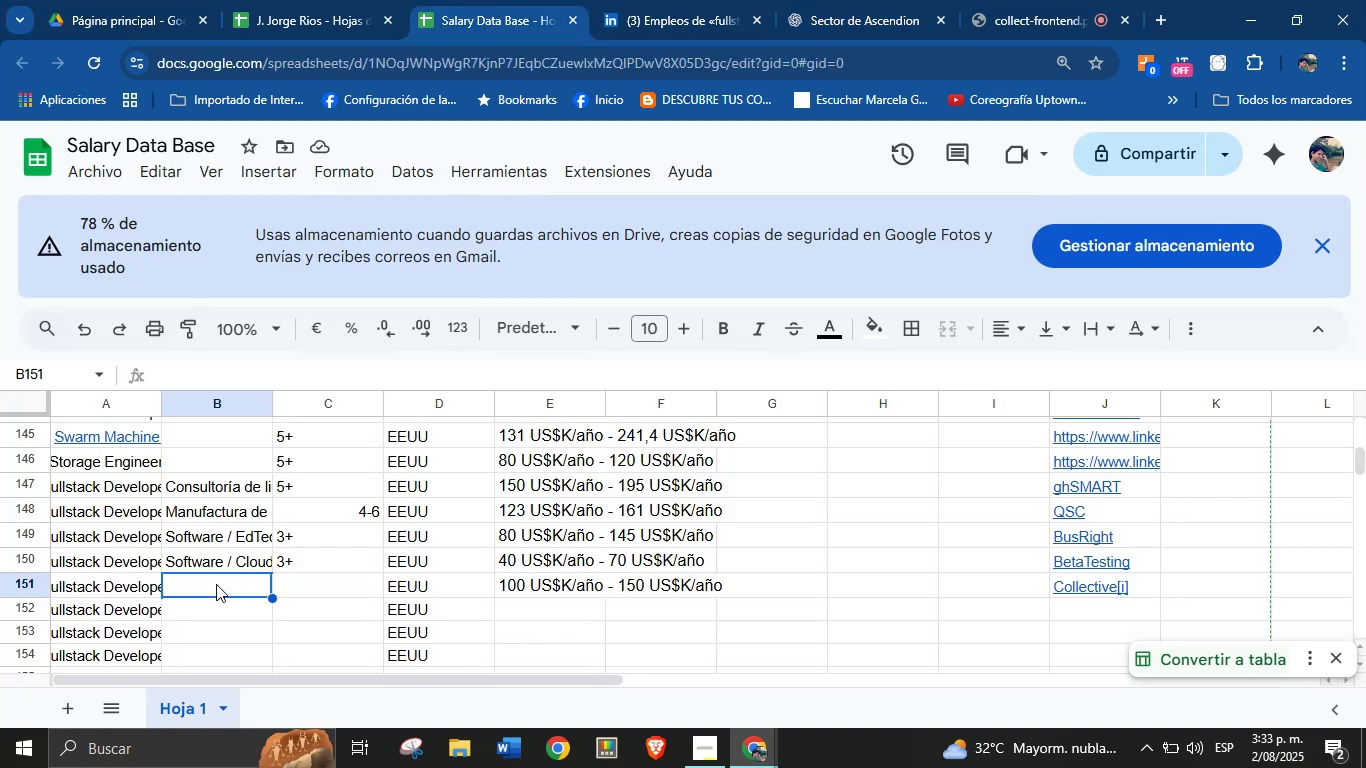 
key(Break)
 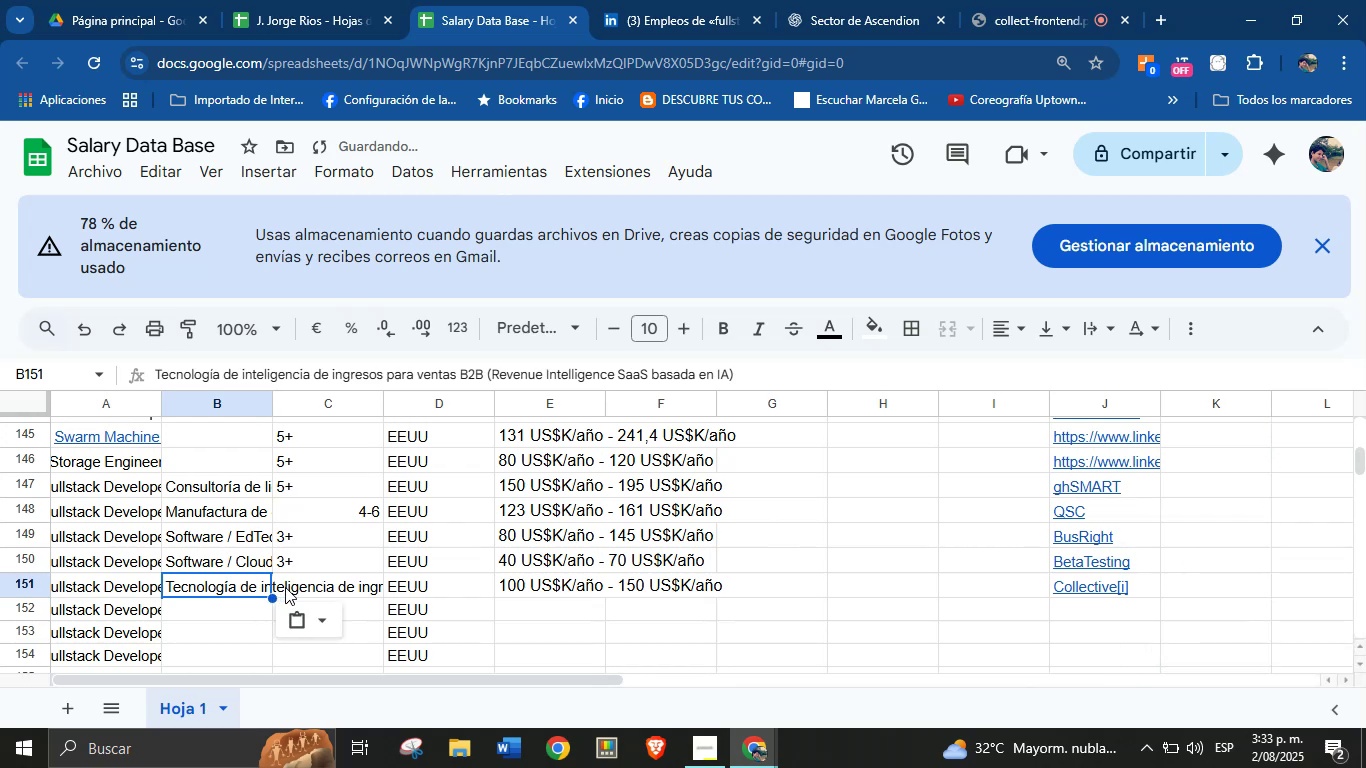 
key(Control+ControlLeft)
 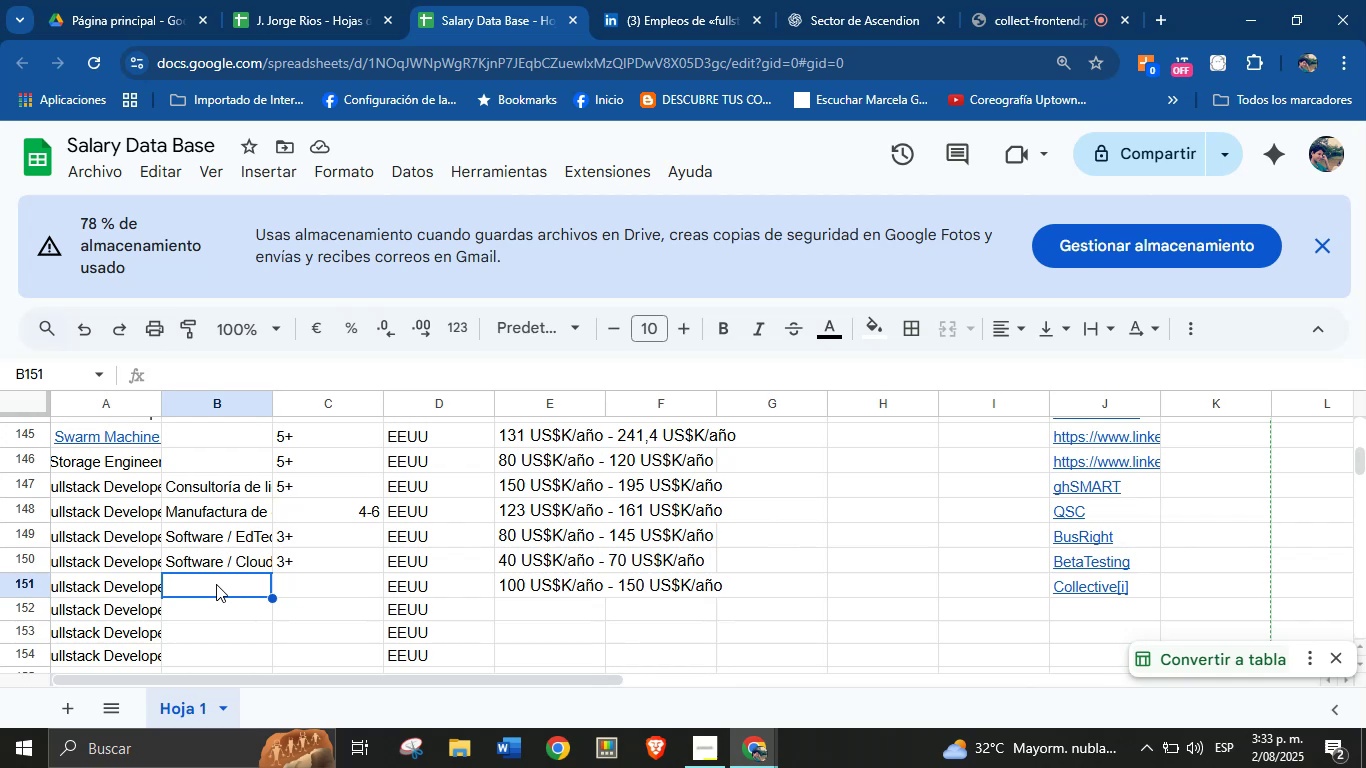 
key(Control+V)
 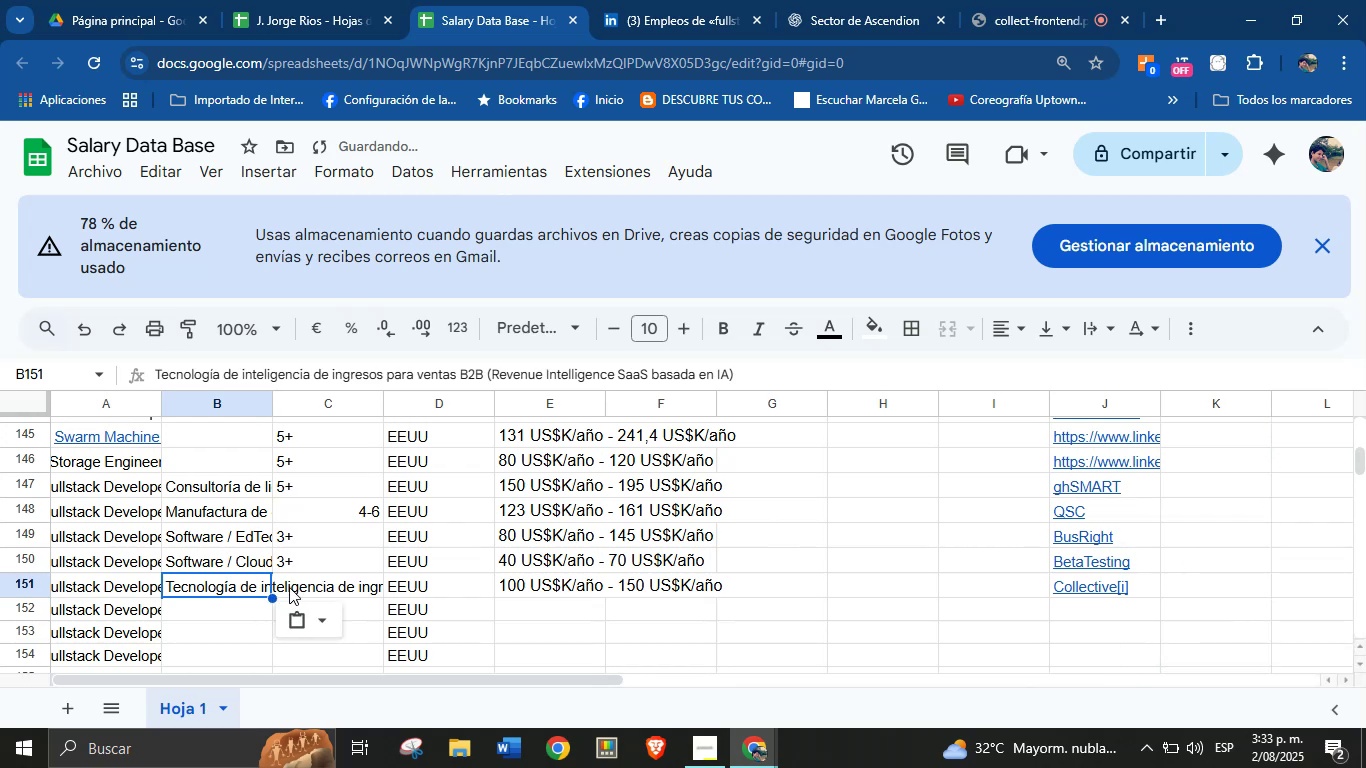 
left_click([308, 587])
 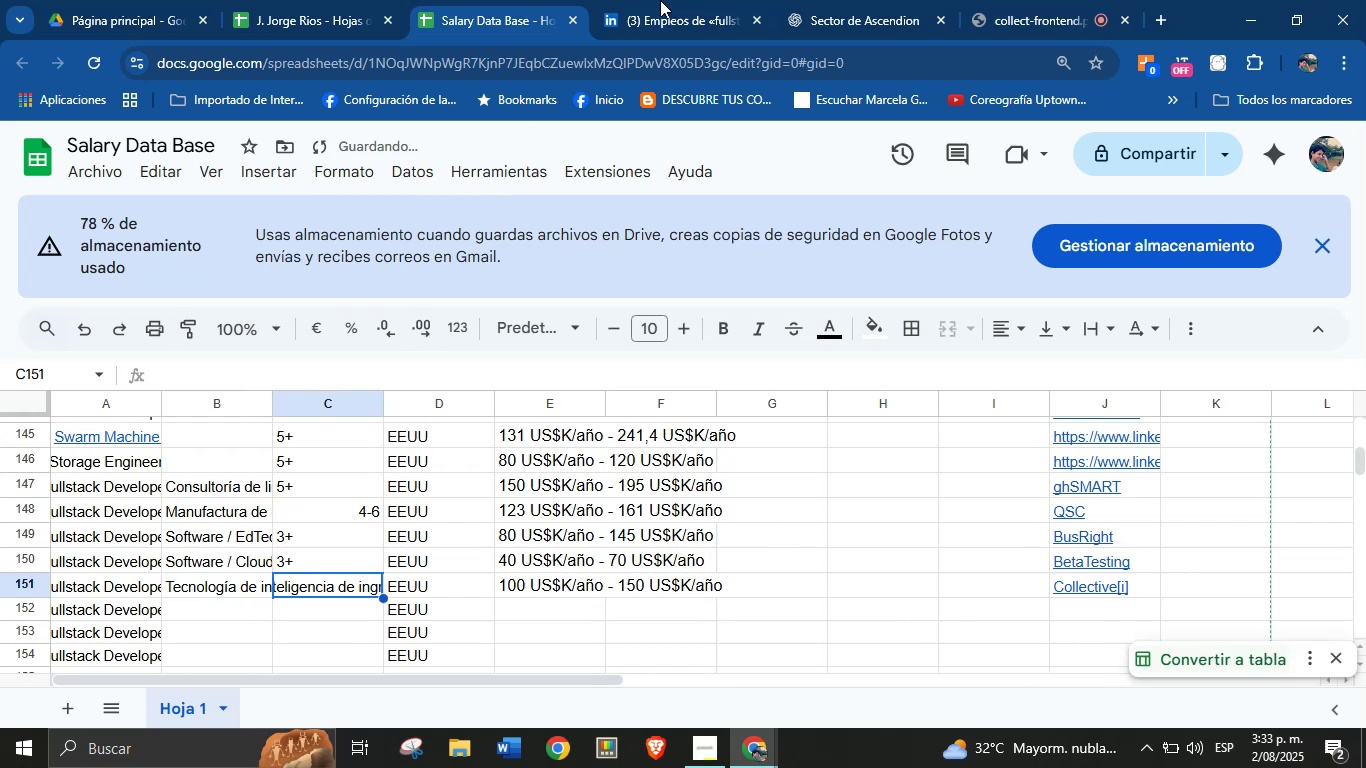 
left_click([689, 0])
 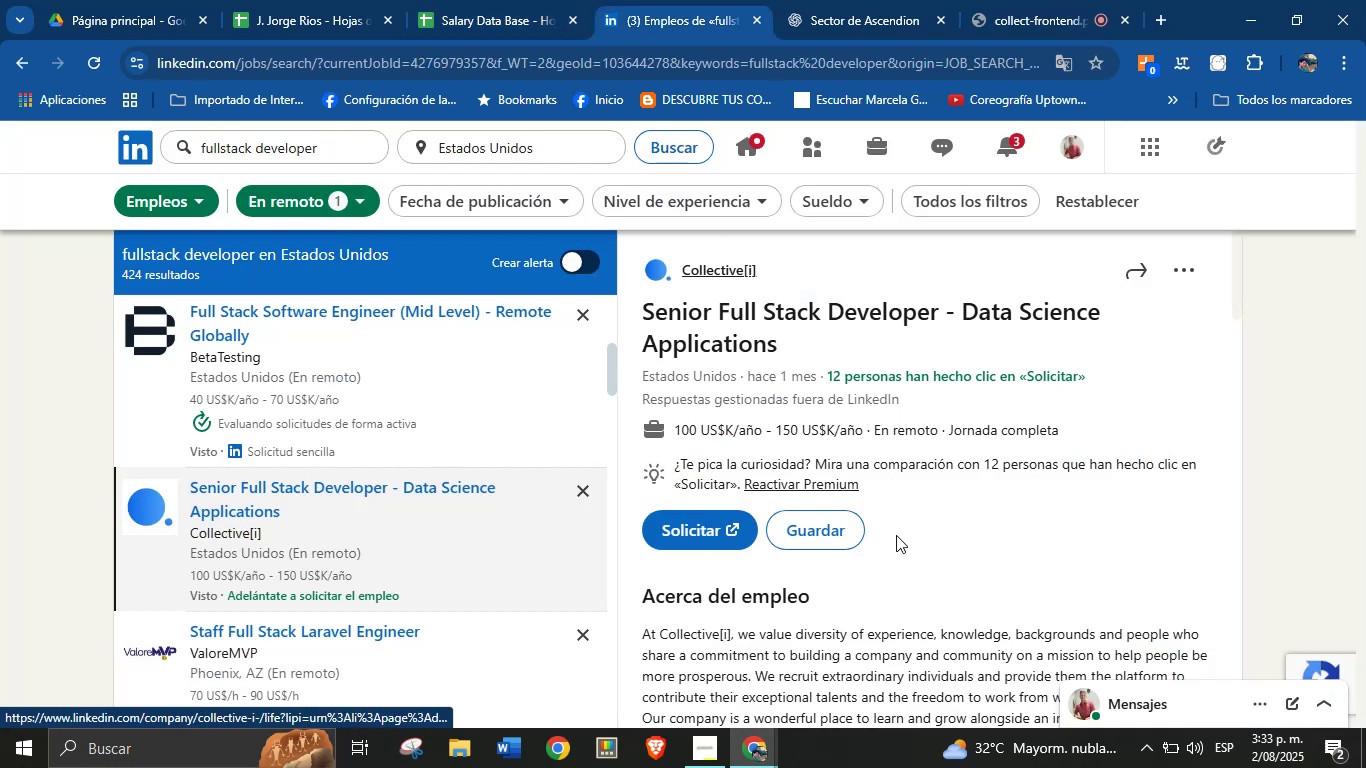 
left_click([926, 564])
 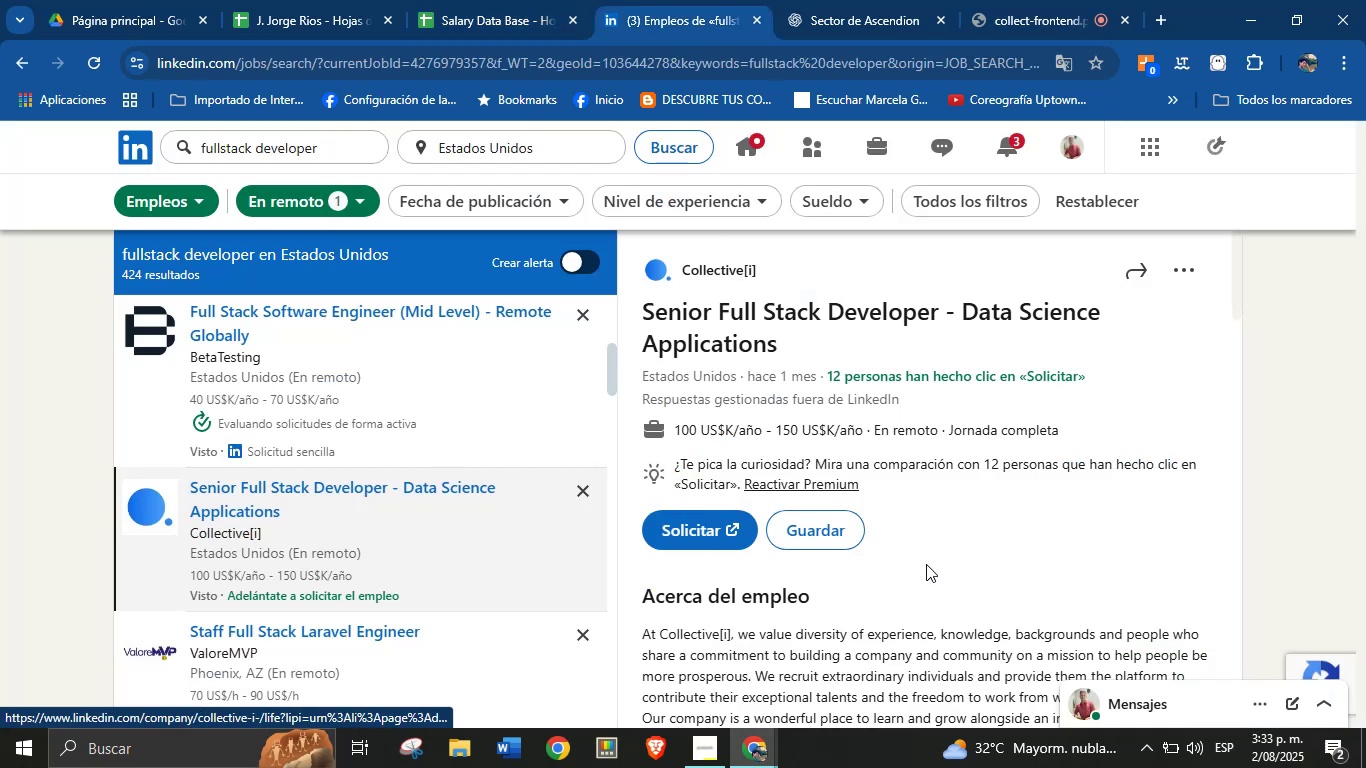 
scroll: coordinate [870, 572], scroll_direction: down, amount: 10.0
 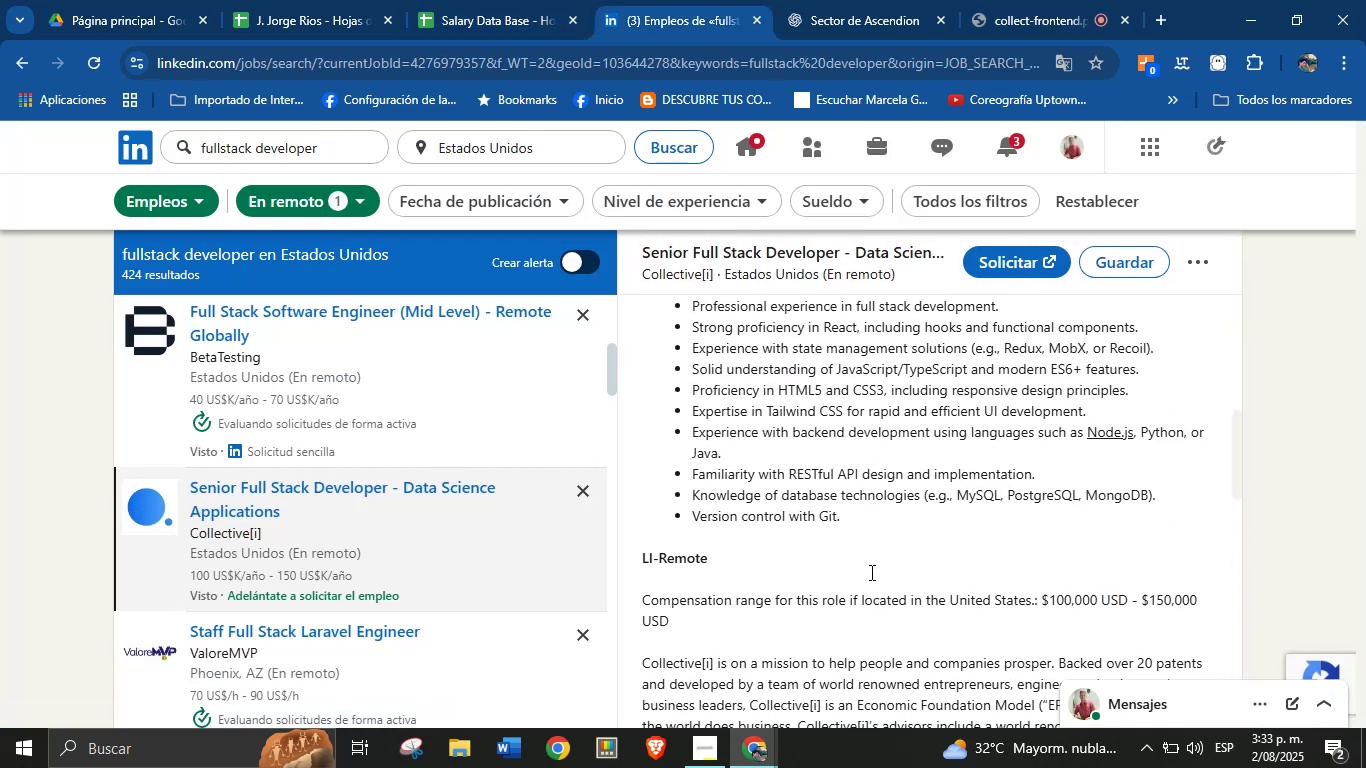 
scroll: coordinate [853, 621], scroll_direction: up, amount: 5.0
 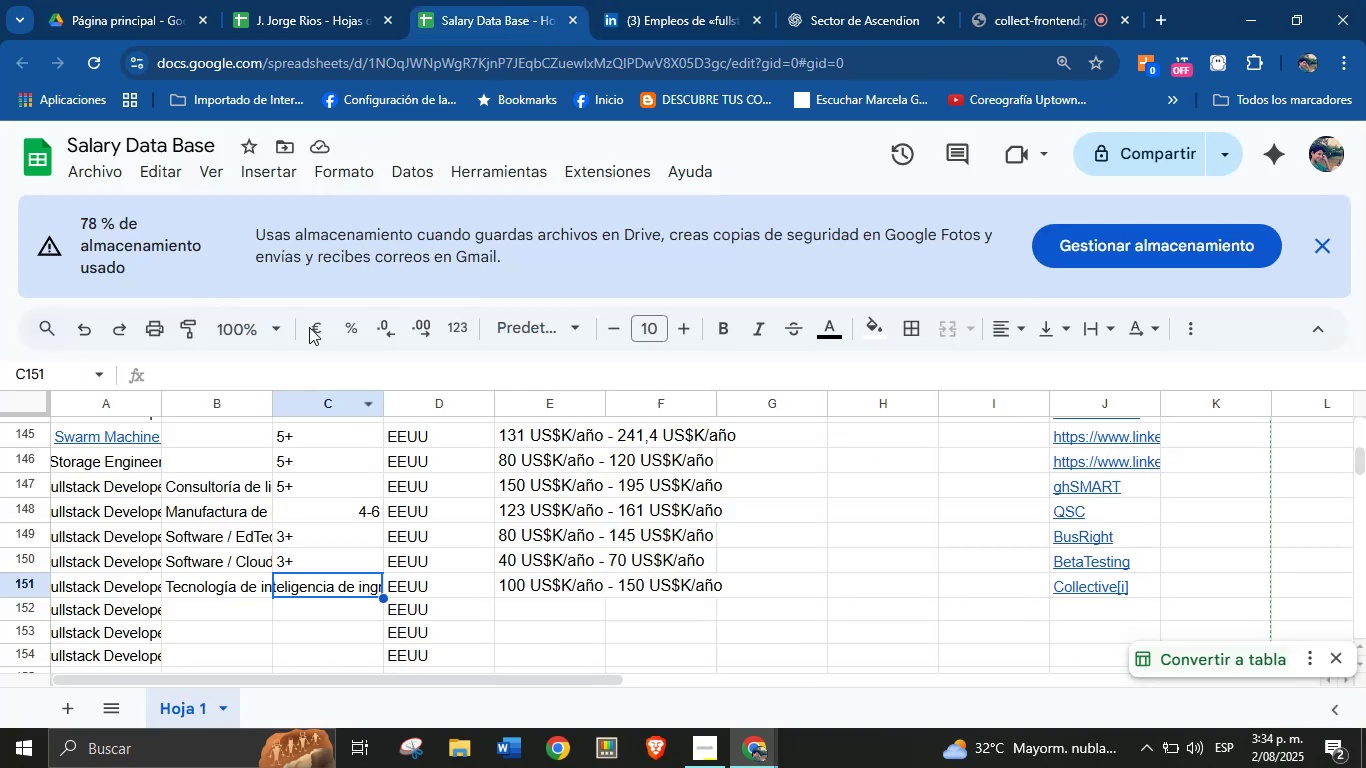 
left_click([636, 0])
 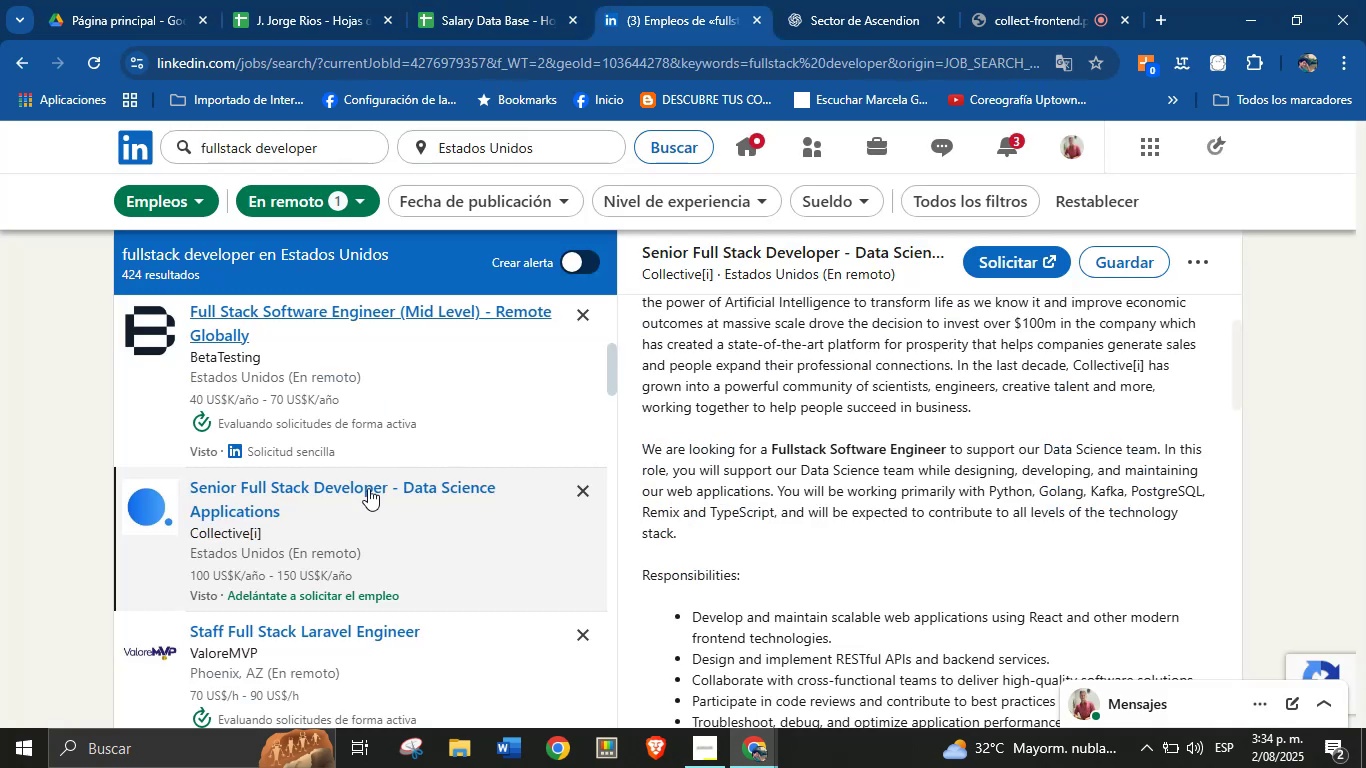 
scroll: coordinate [352, 534], scroll_direction: down, amount: 2.0
 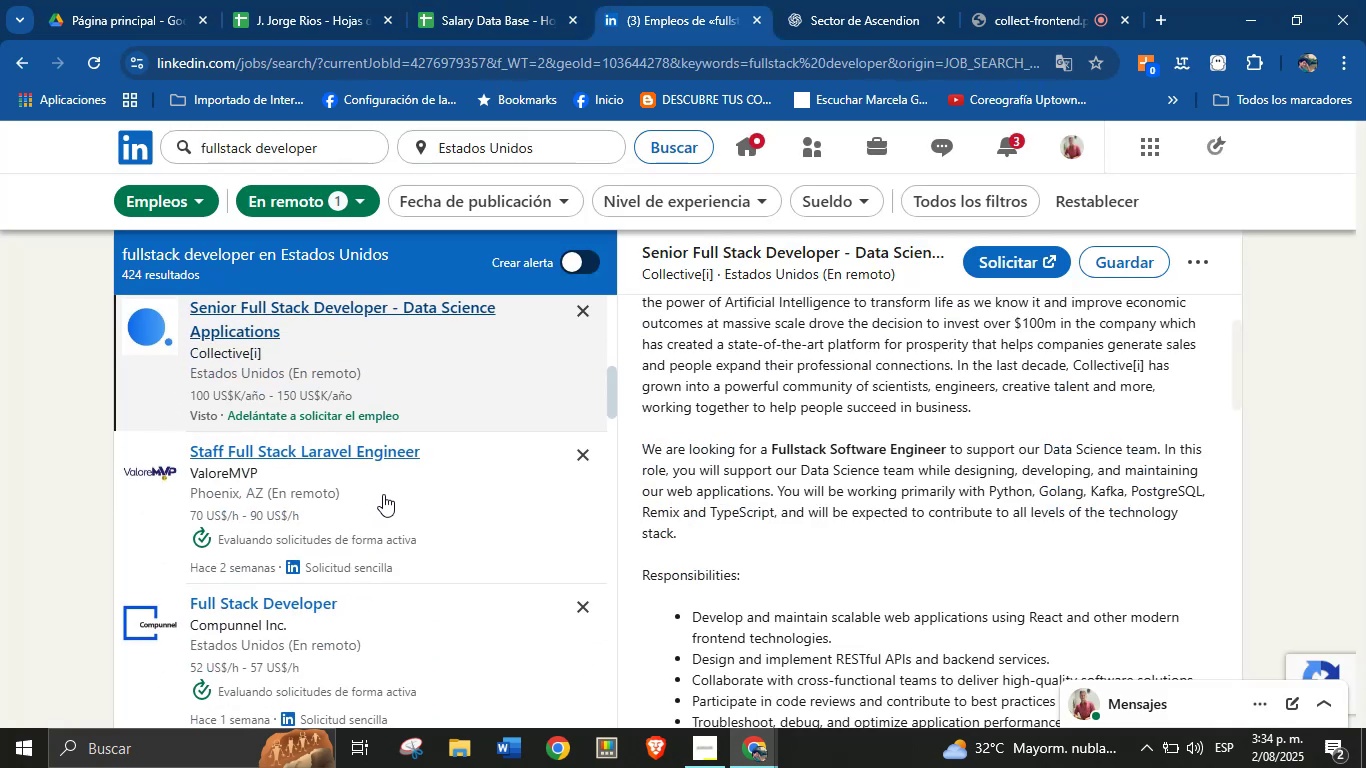 
left_click([383, 500])
 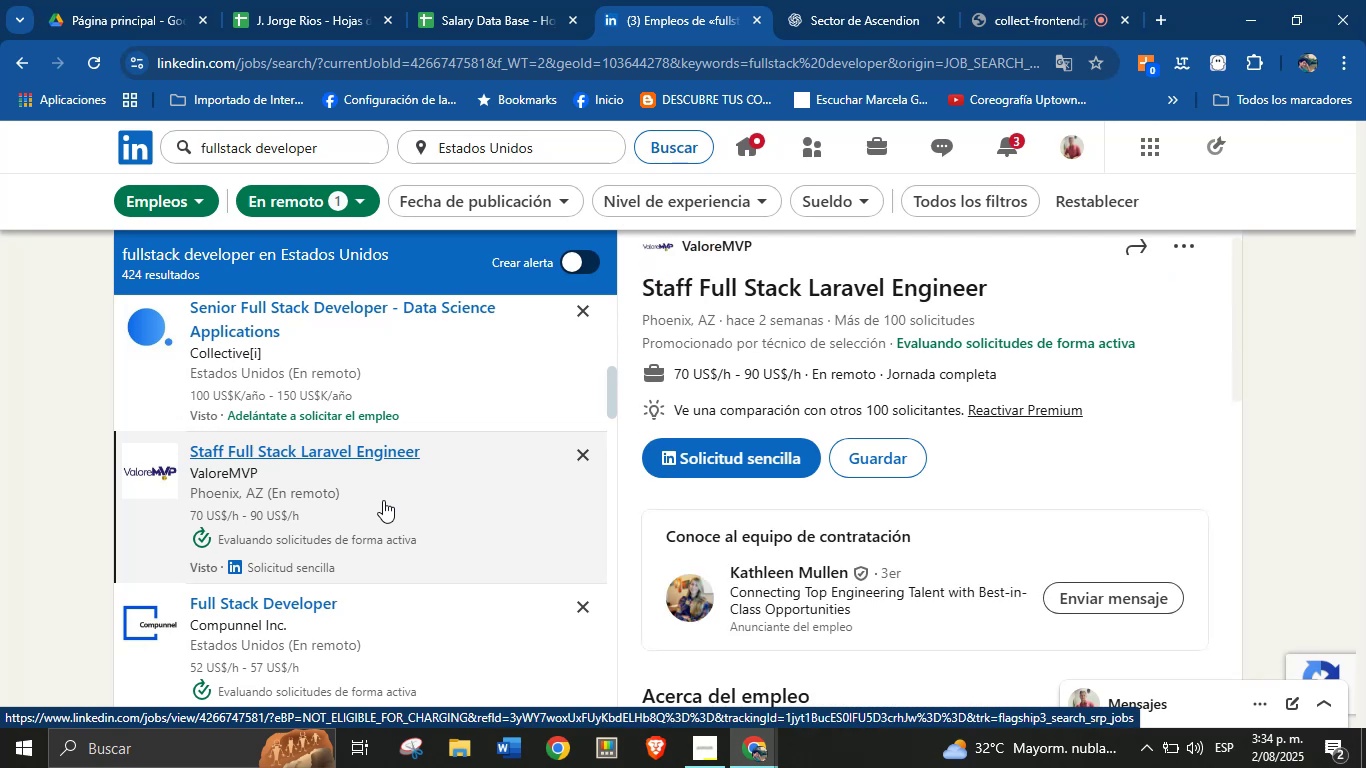 
wait(10.05)
 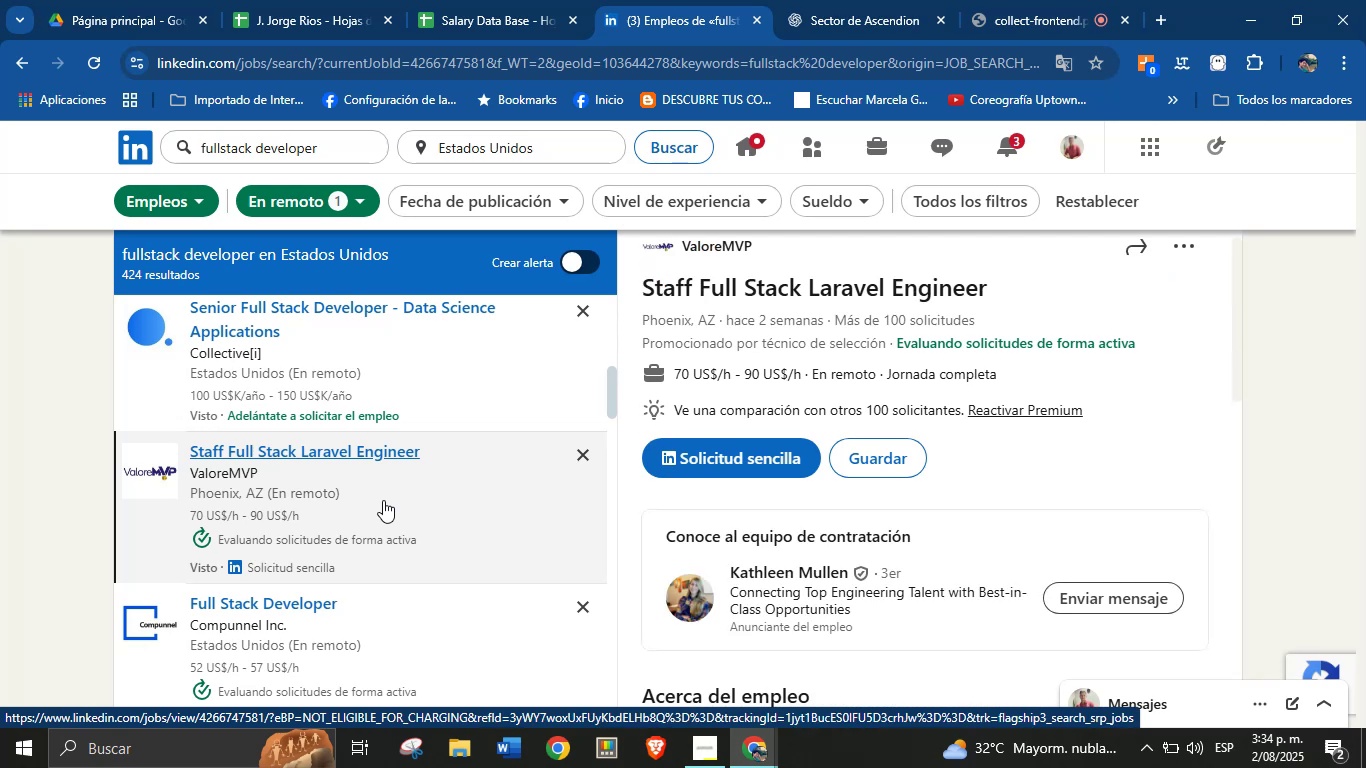 
scroll: coordinate [1016, 499], scroll_direction: down, amount: 1.0
 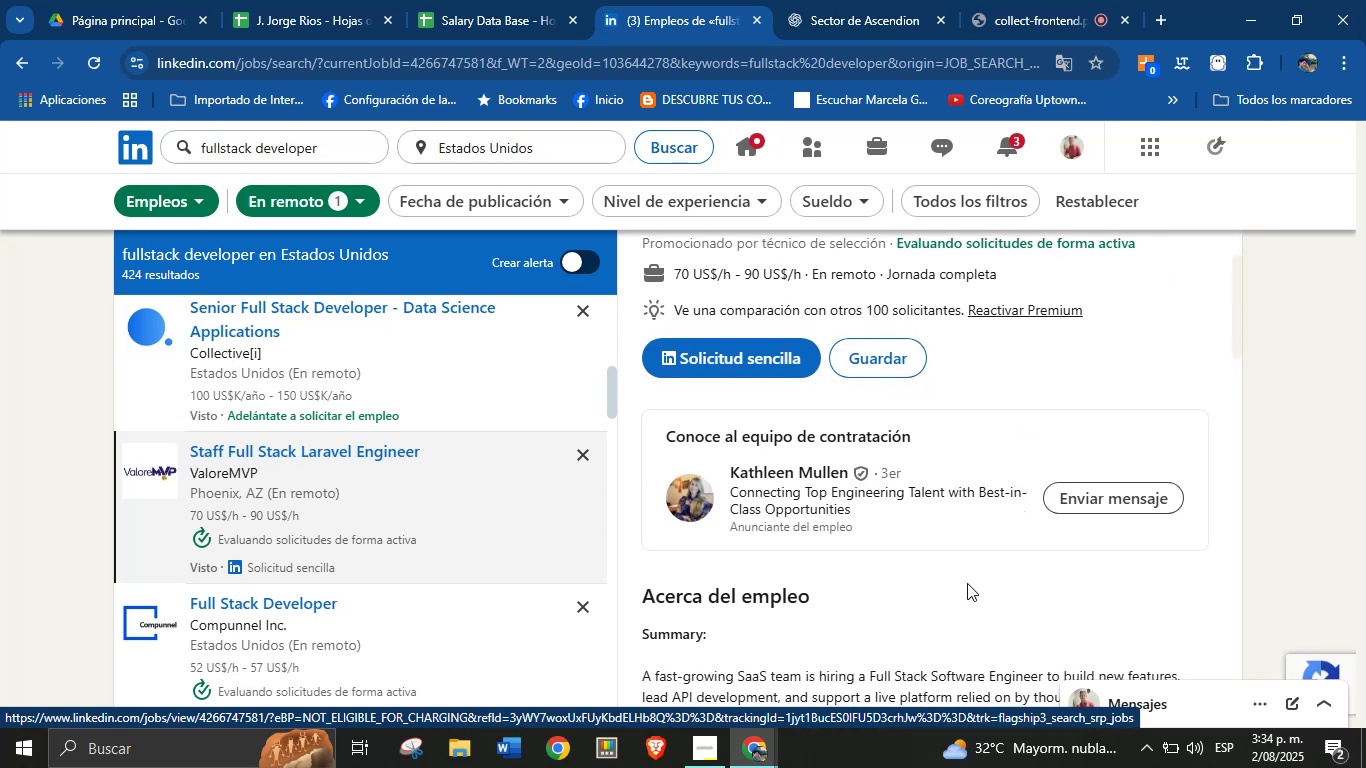 
scroll: coordinate [966, 583], scroll_direction: up, amount: 3.0
 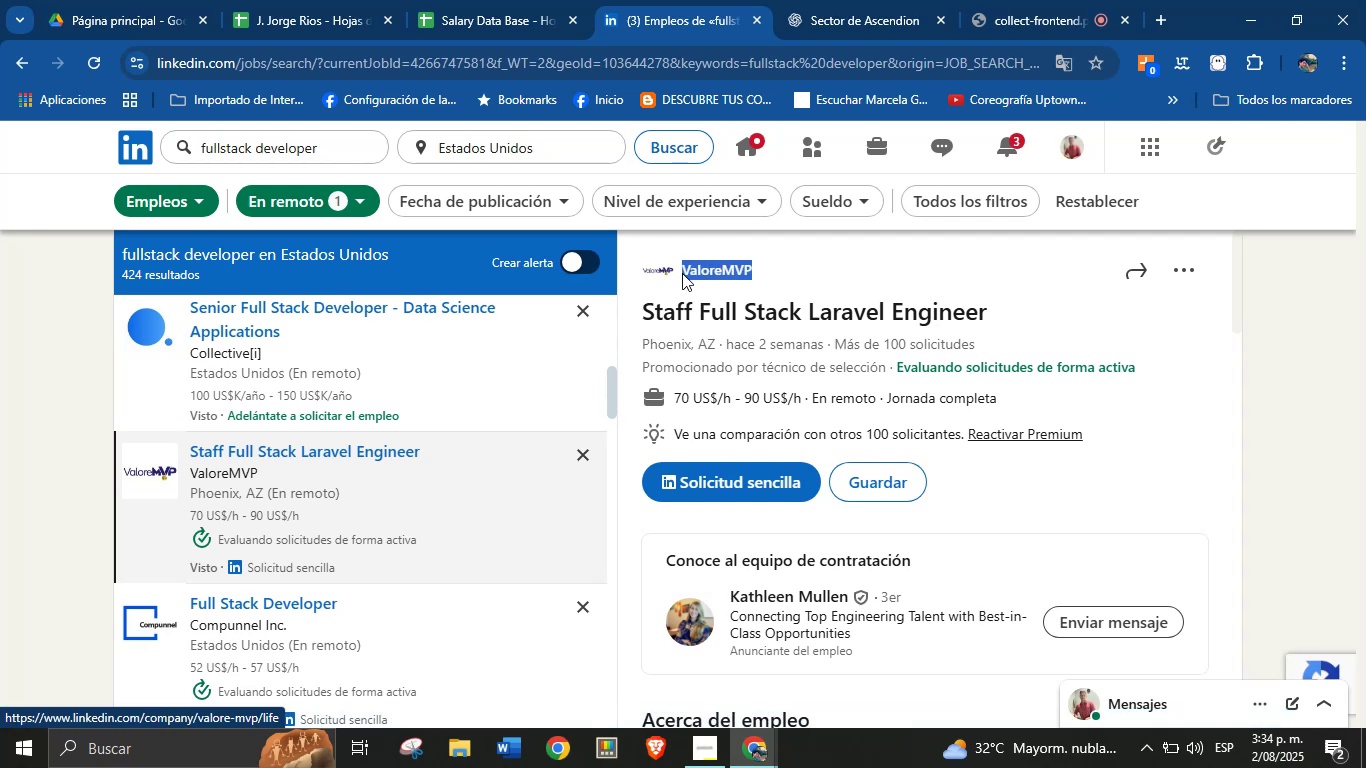 
key(Alt+AltLeft)
 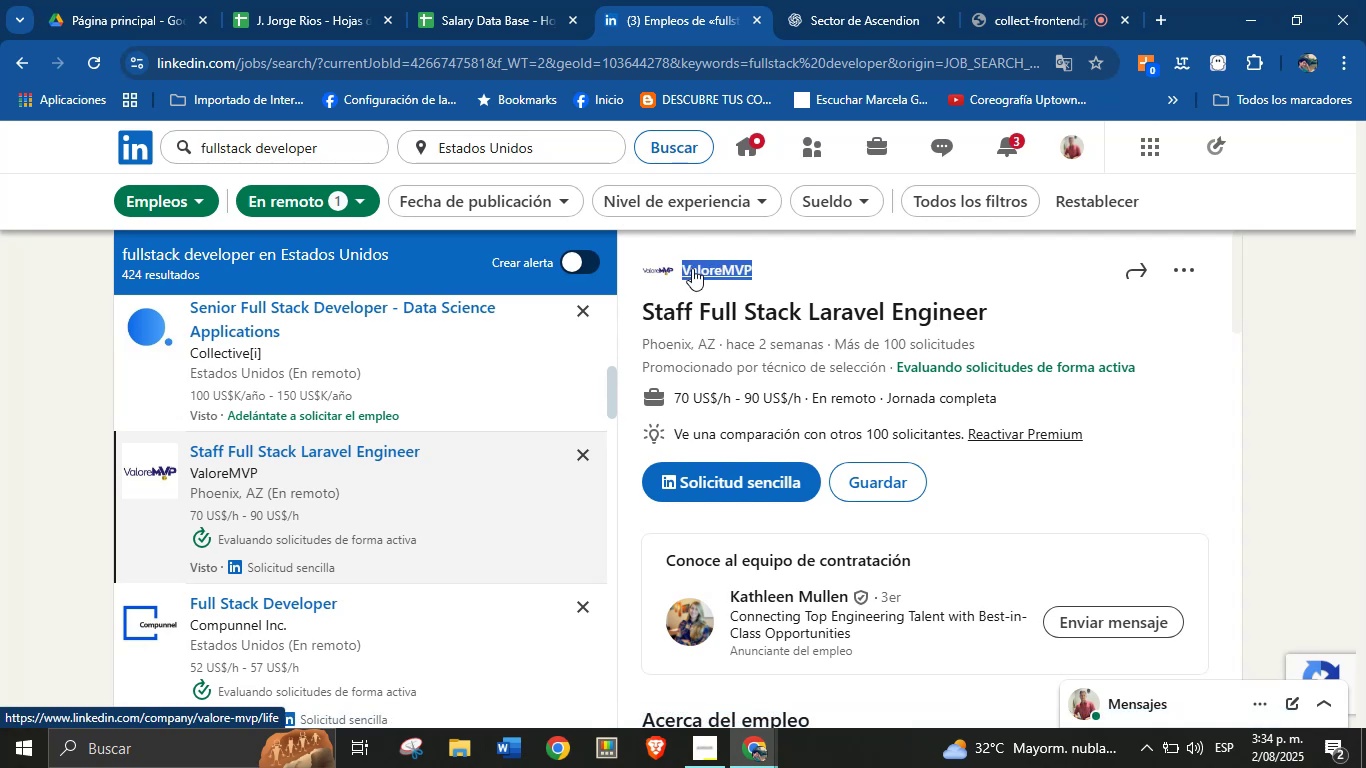 
key(Alt+Control+ControlLeft)
 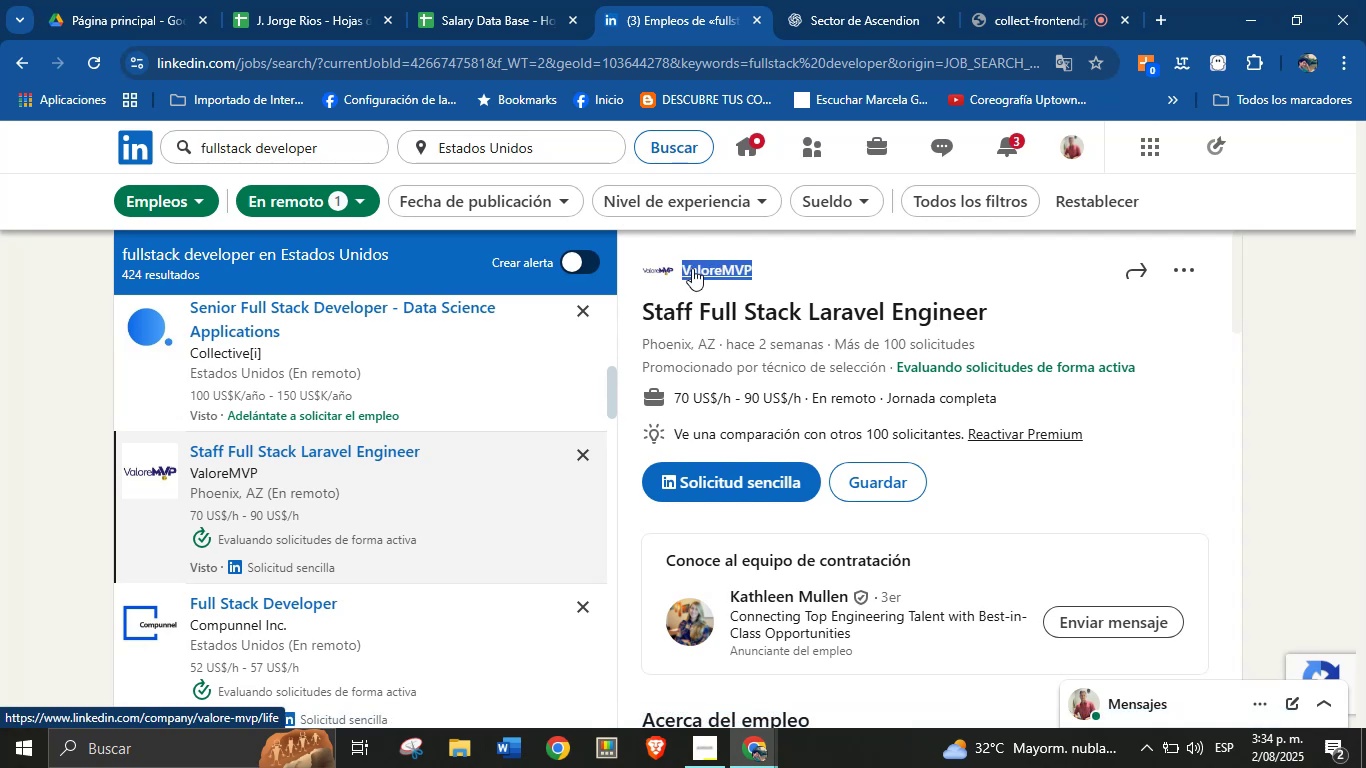 
key(Alt+Control+C)
 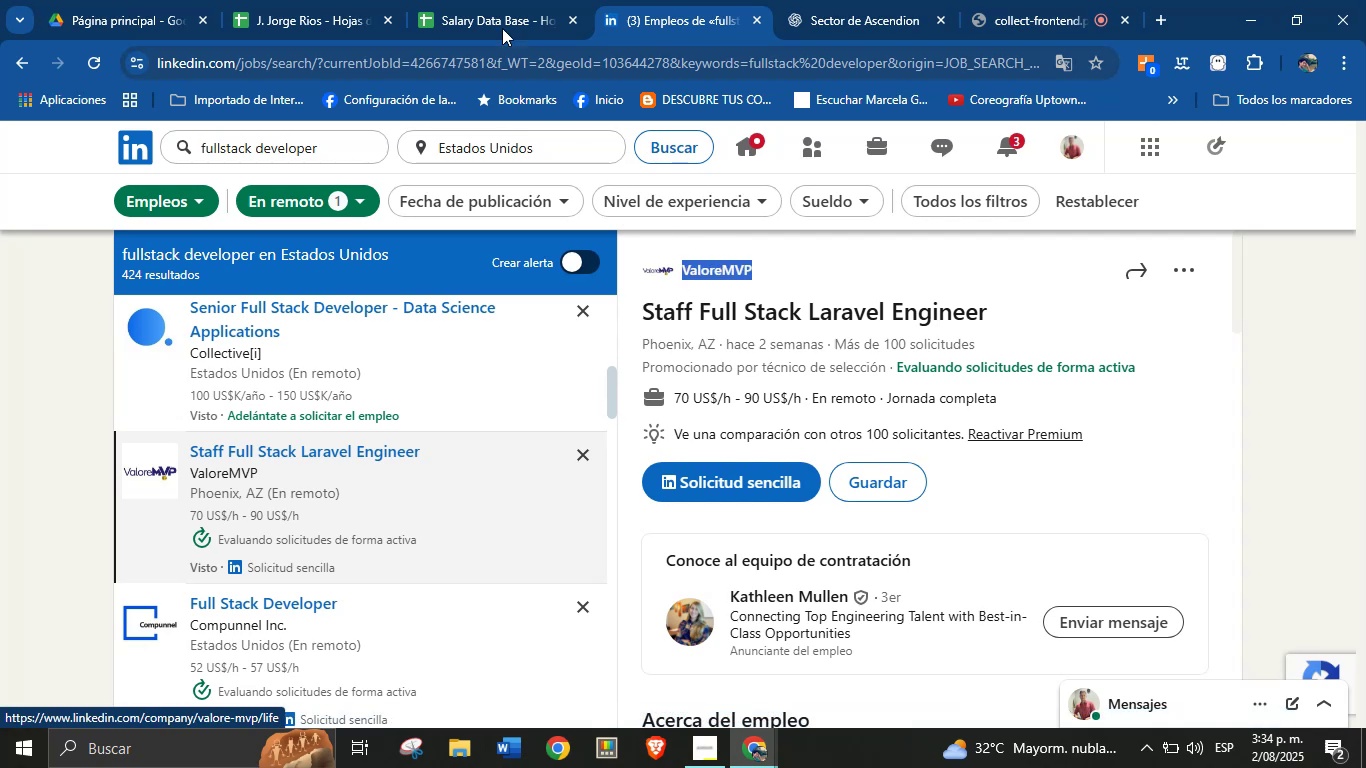 
left_click([492, 0])
 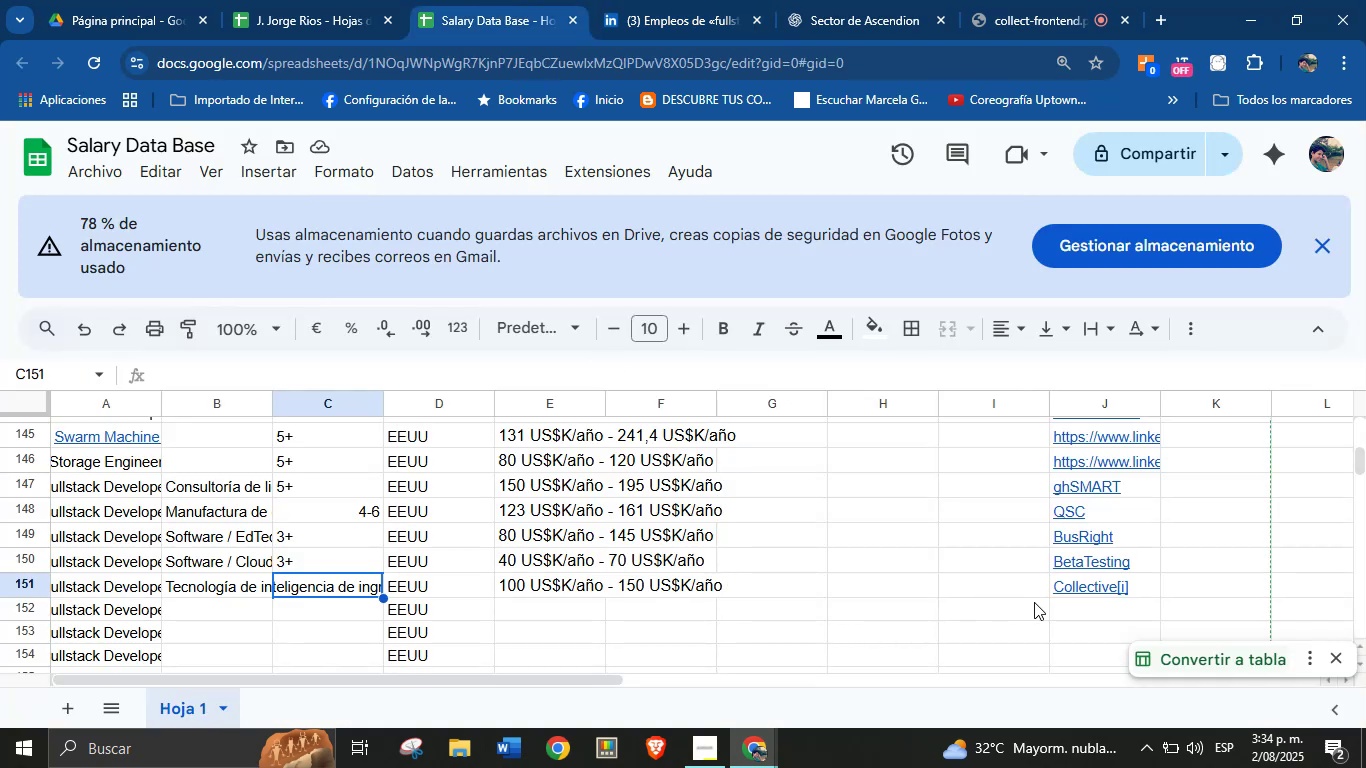 
left_click([1073, 609])
 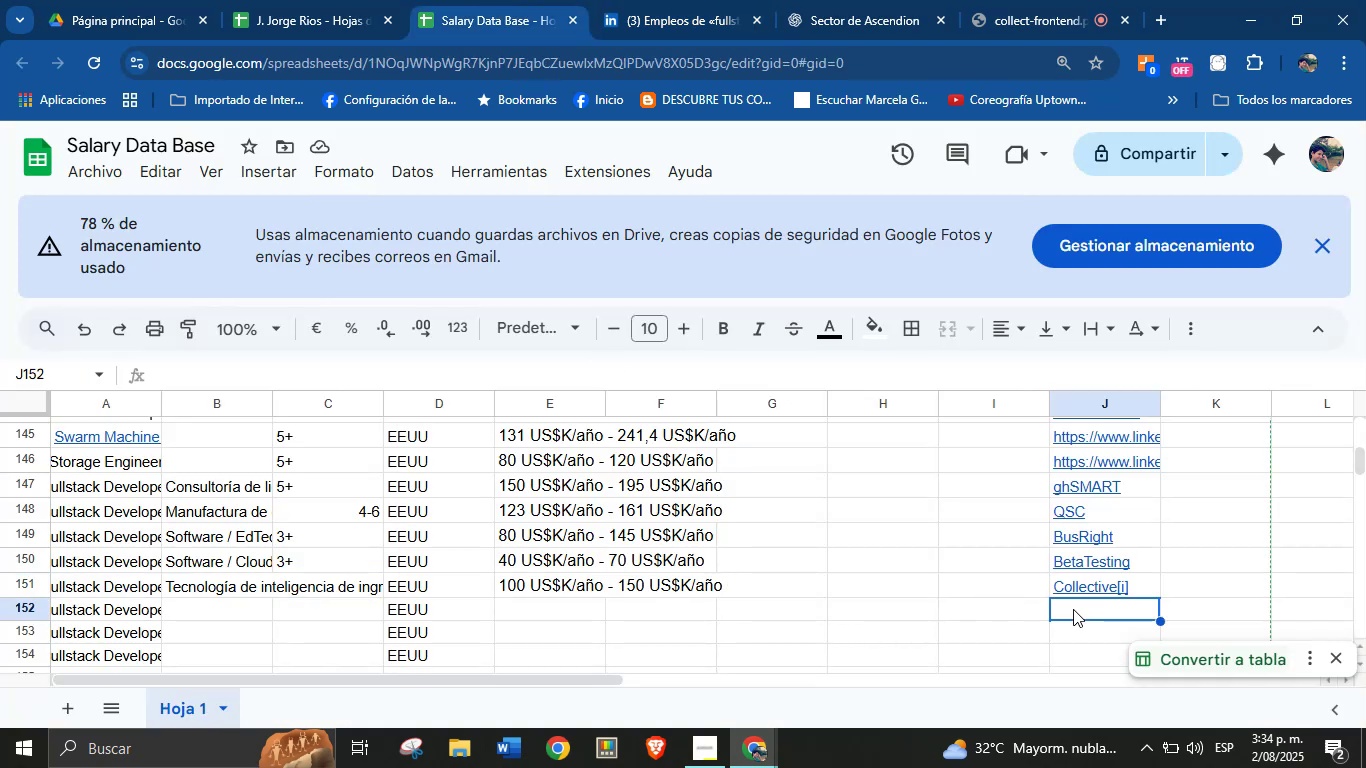 
key(Control+ControlLeft)
 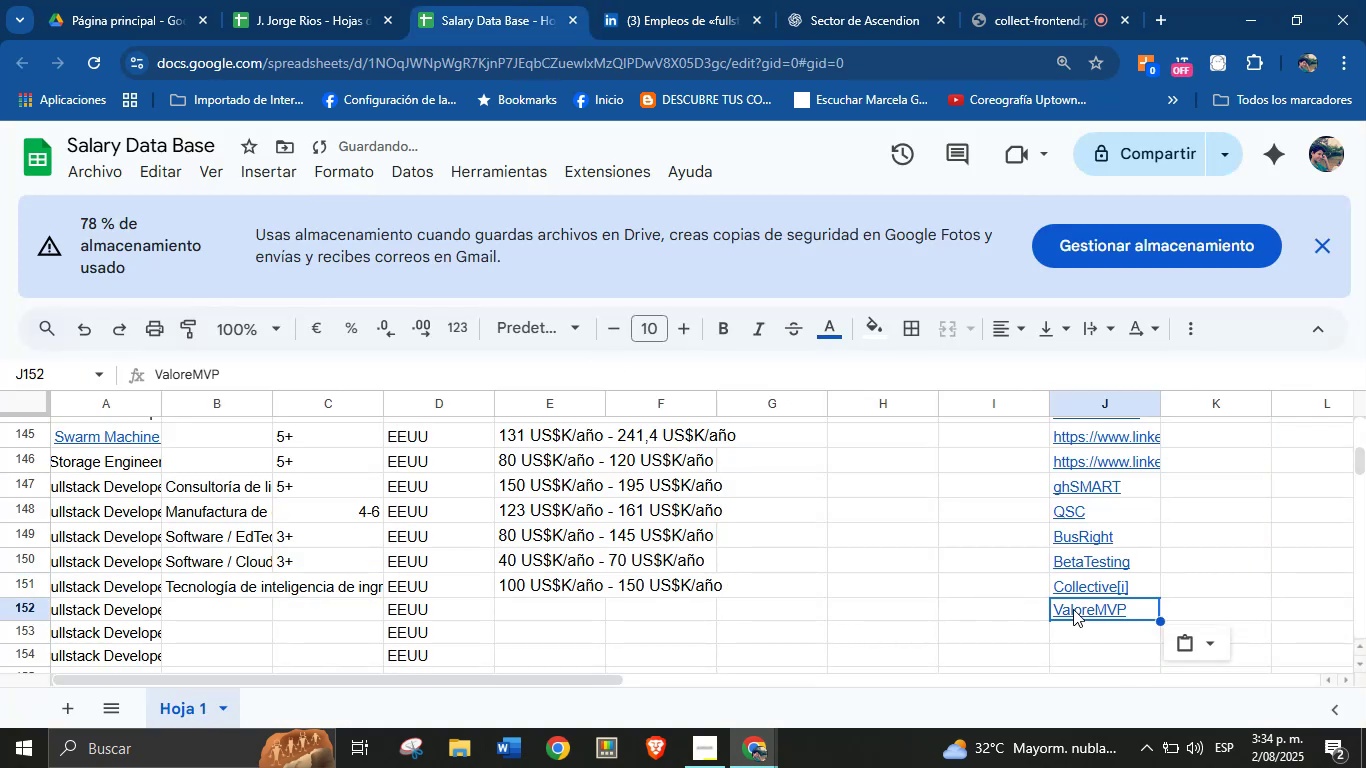 
key(Break)
 